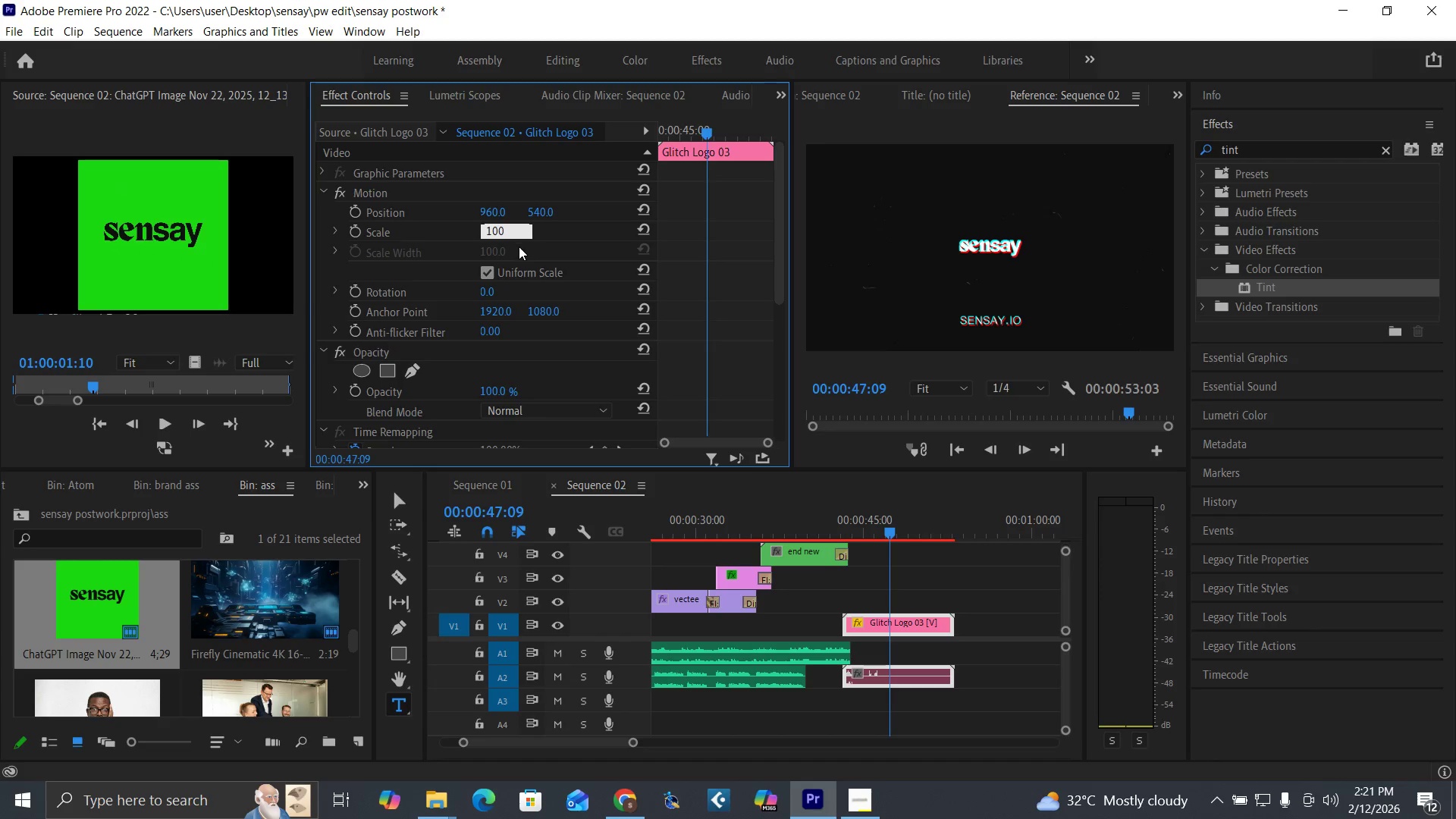 
key(Enter)
 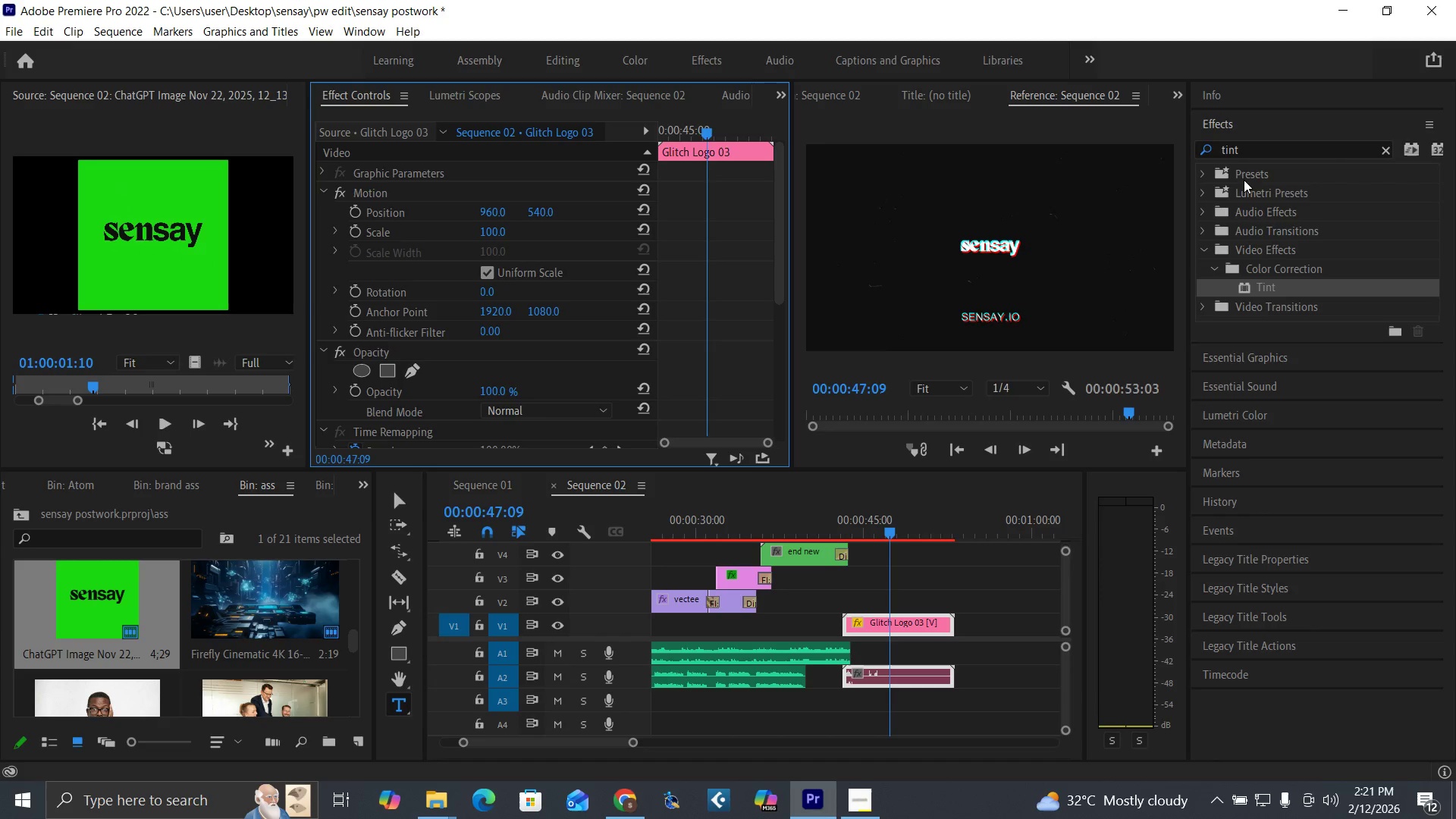 
left_click([1382, 149])
 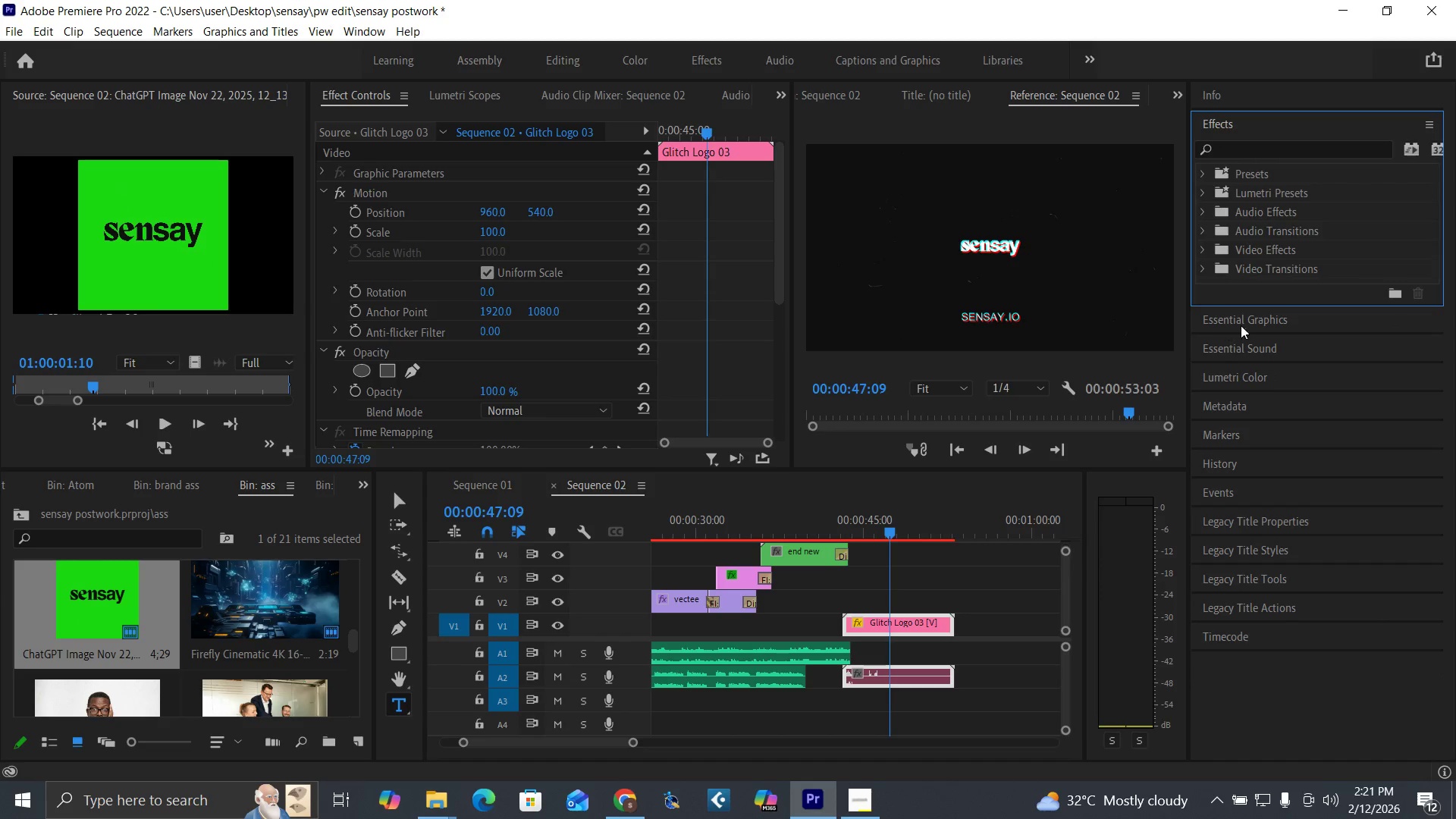 
left_click([1254, 324])
 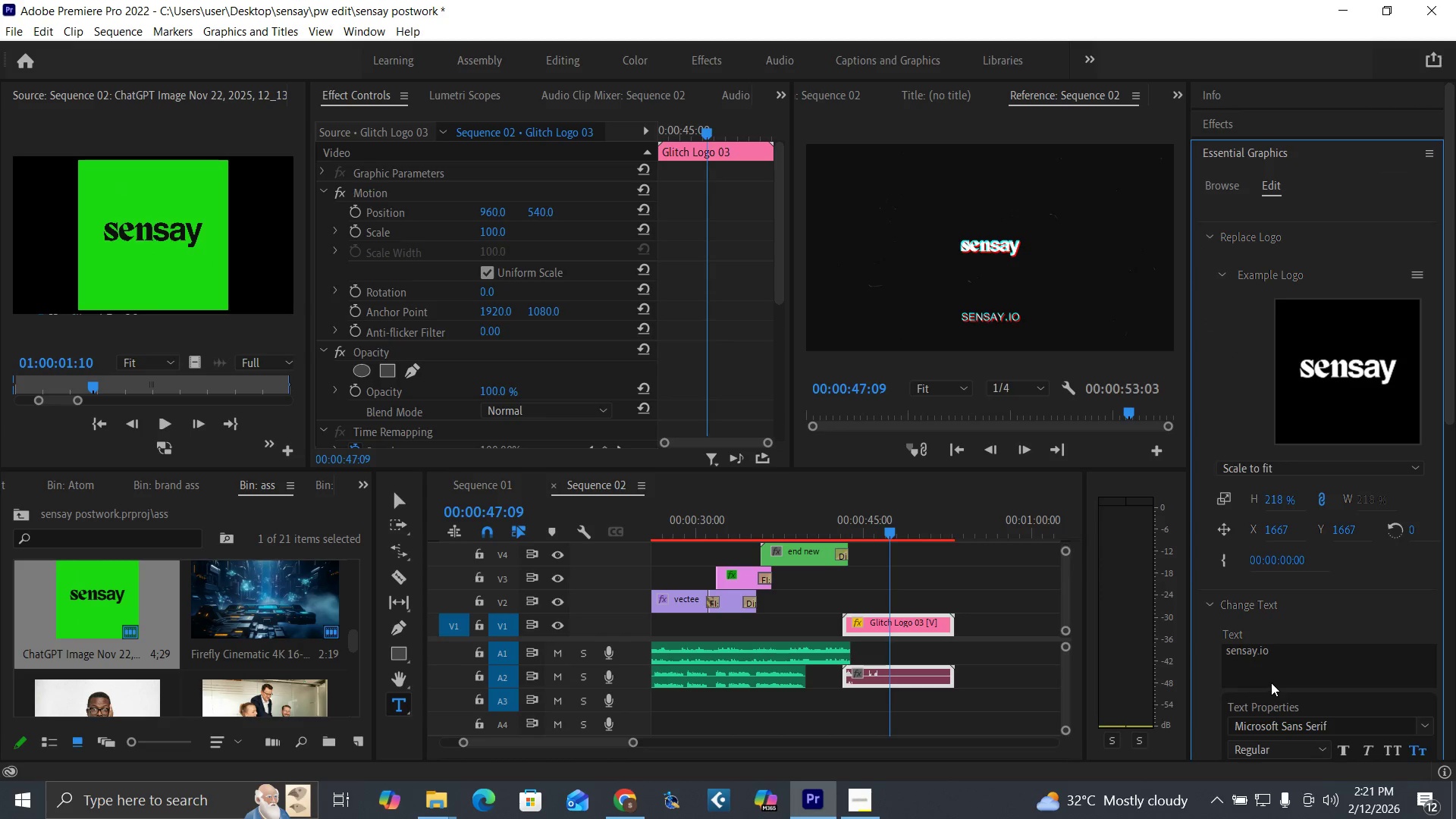 
wait(5.25)
 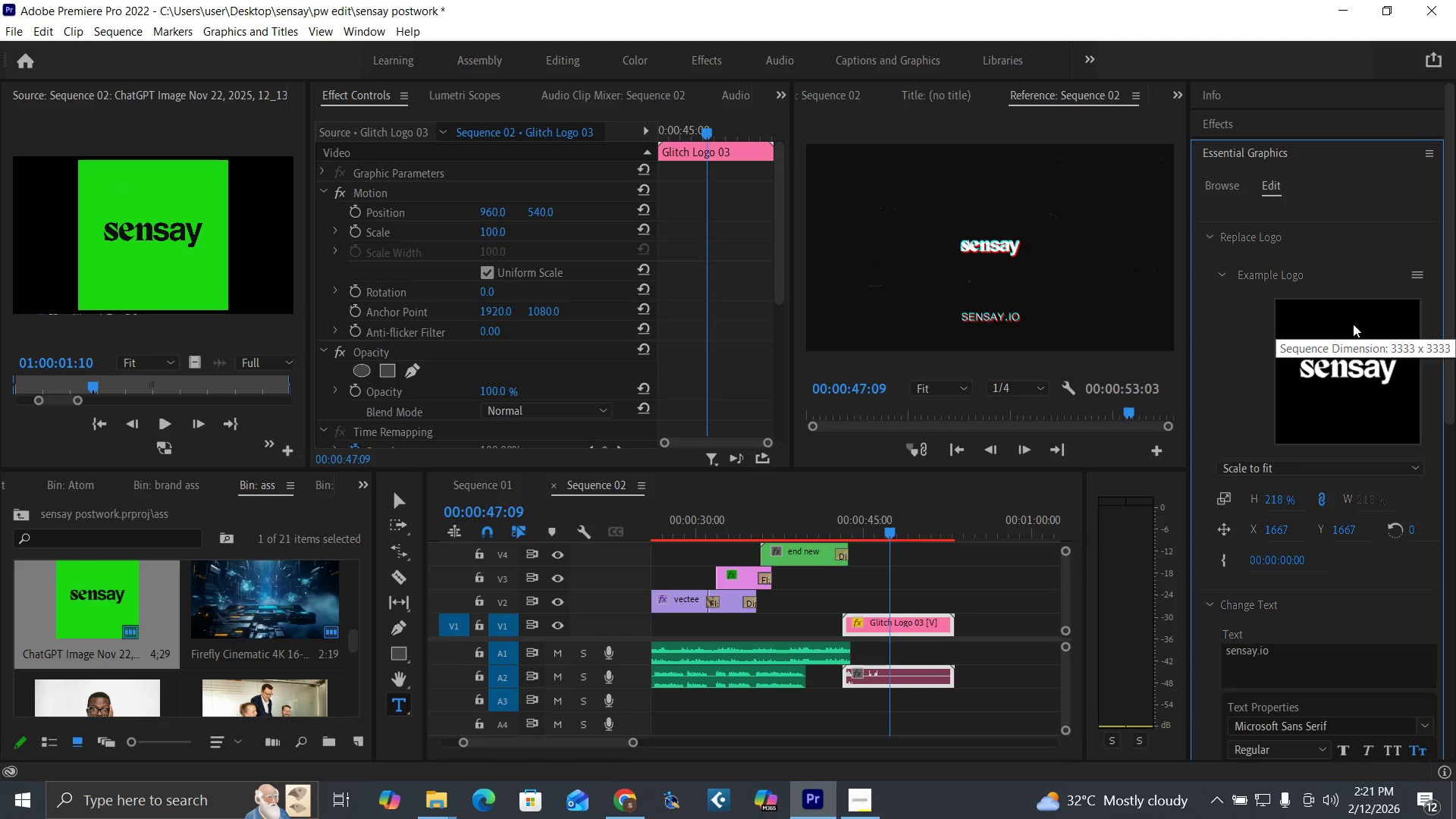 
key(CapsLock)
 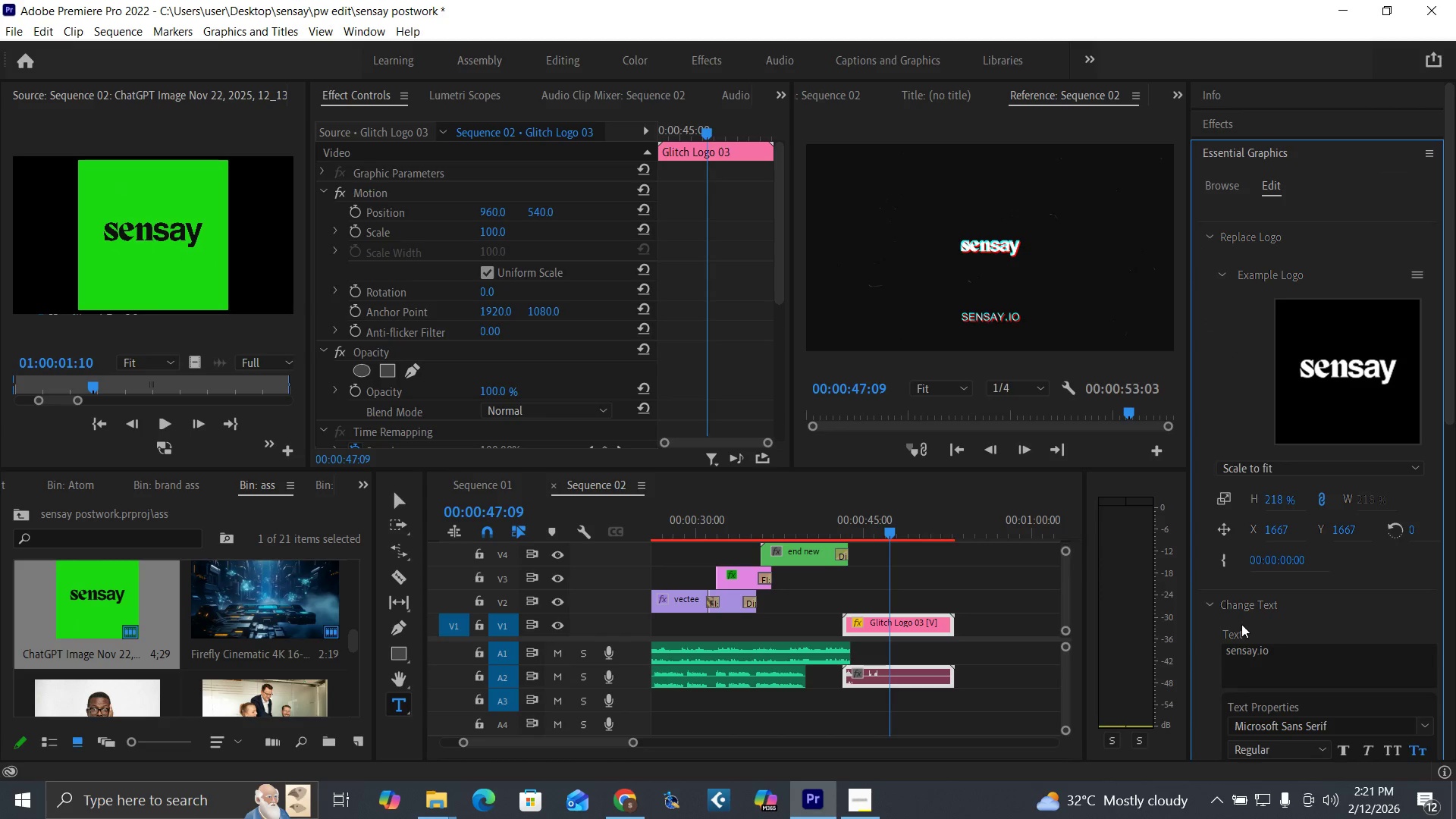 
key(CapsLock)
 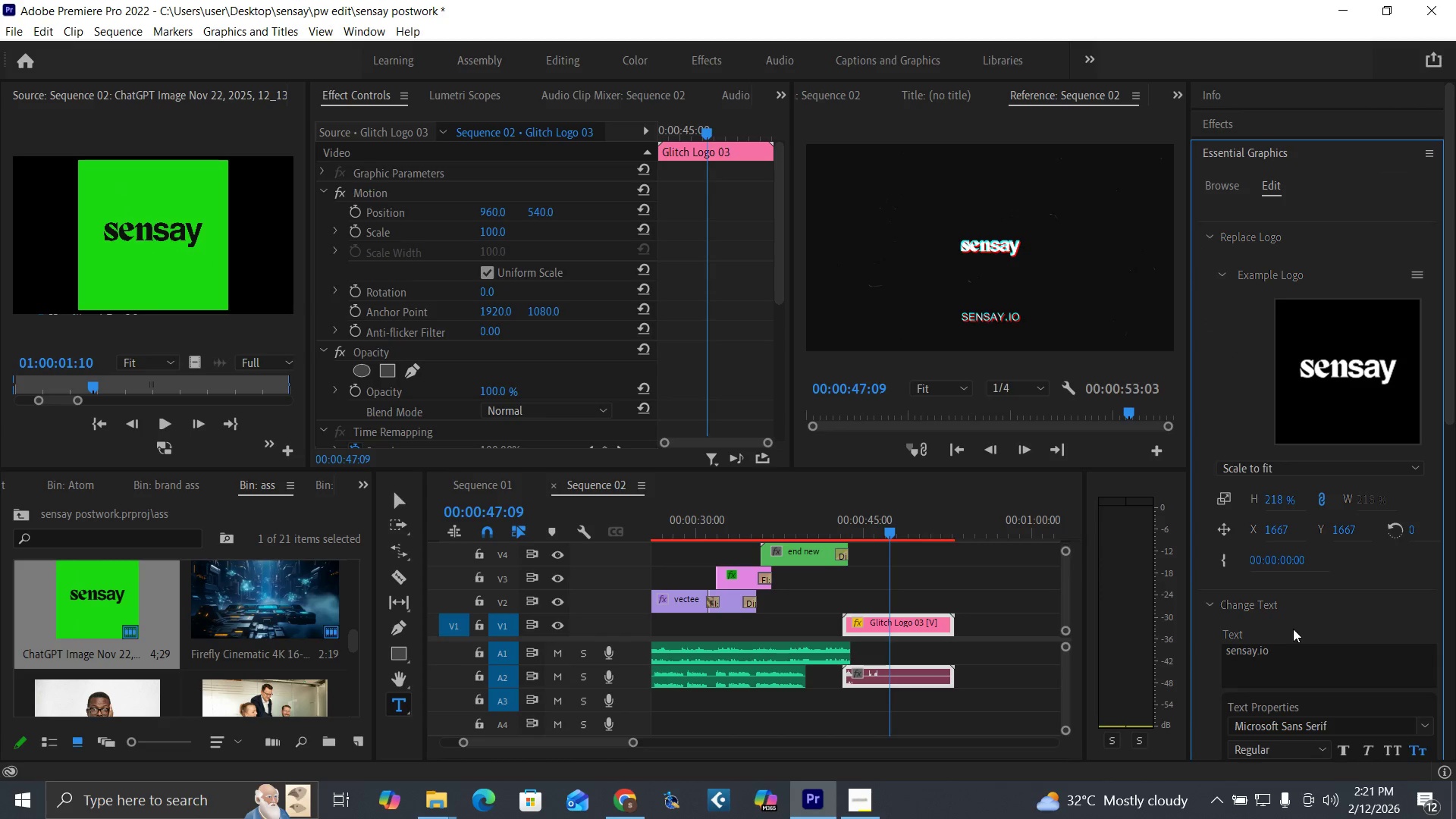 
key(Control+S)
 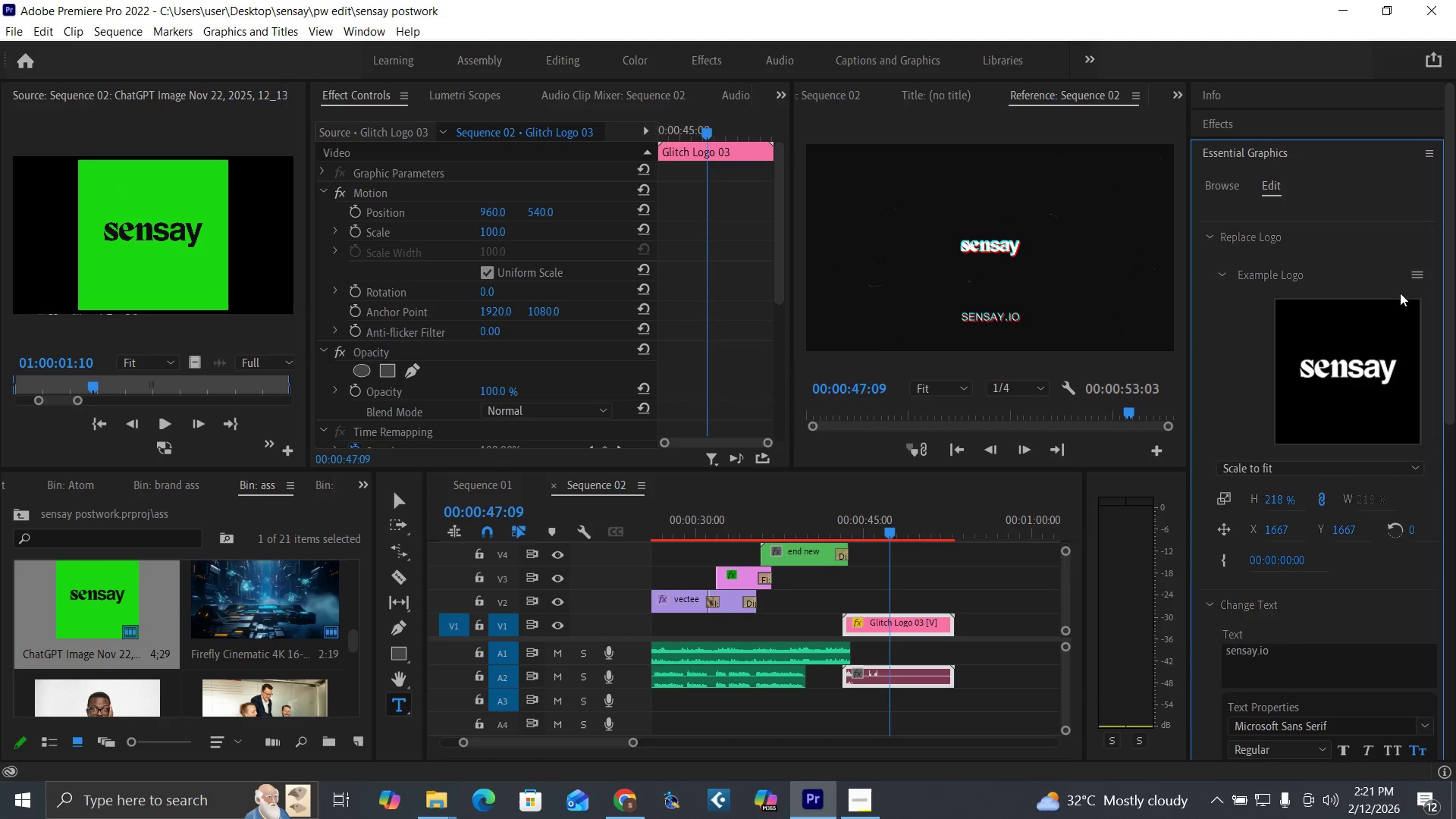 
right_click([1338, 406])
 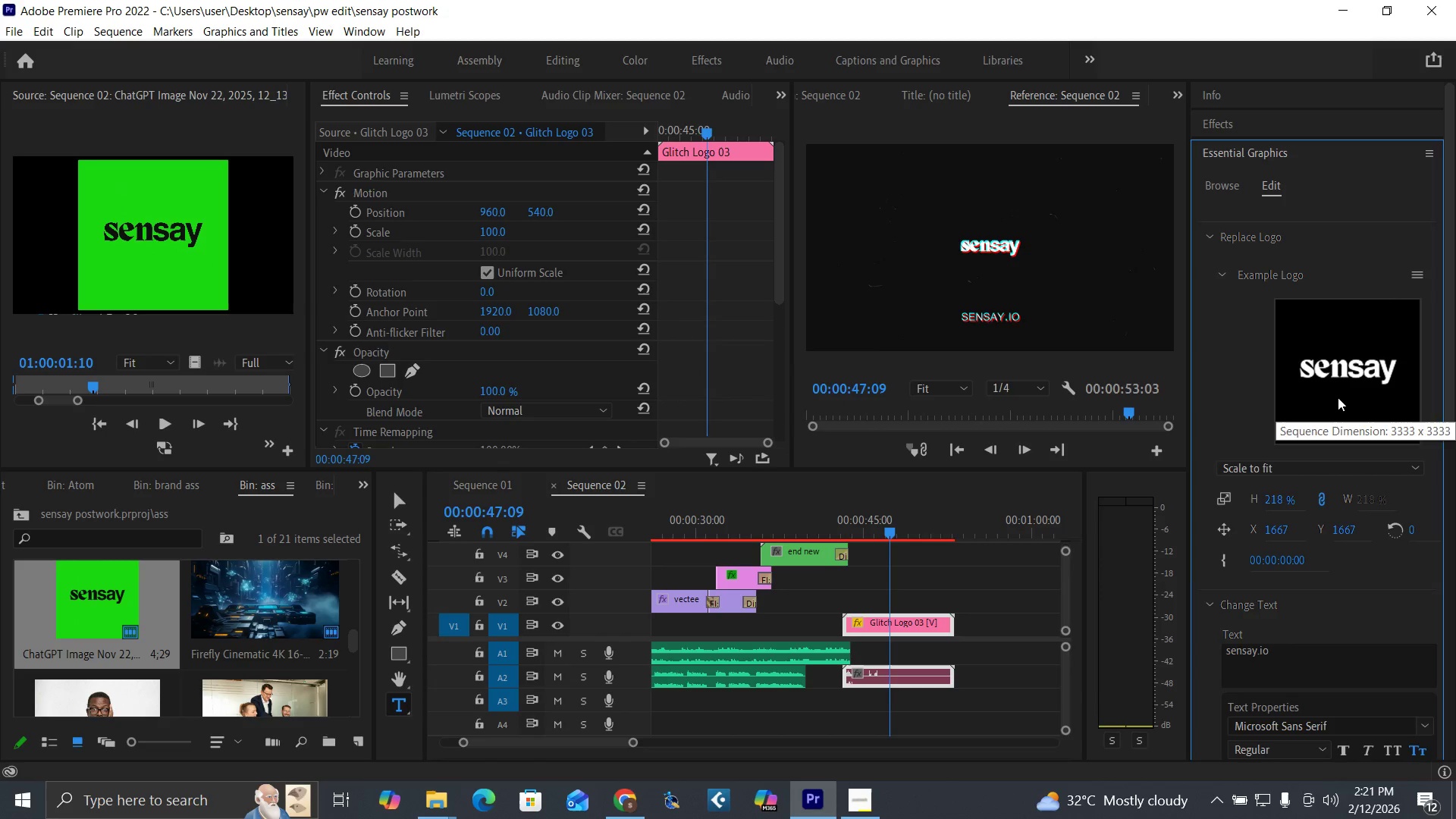 
left_click([1338, 397])
 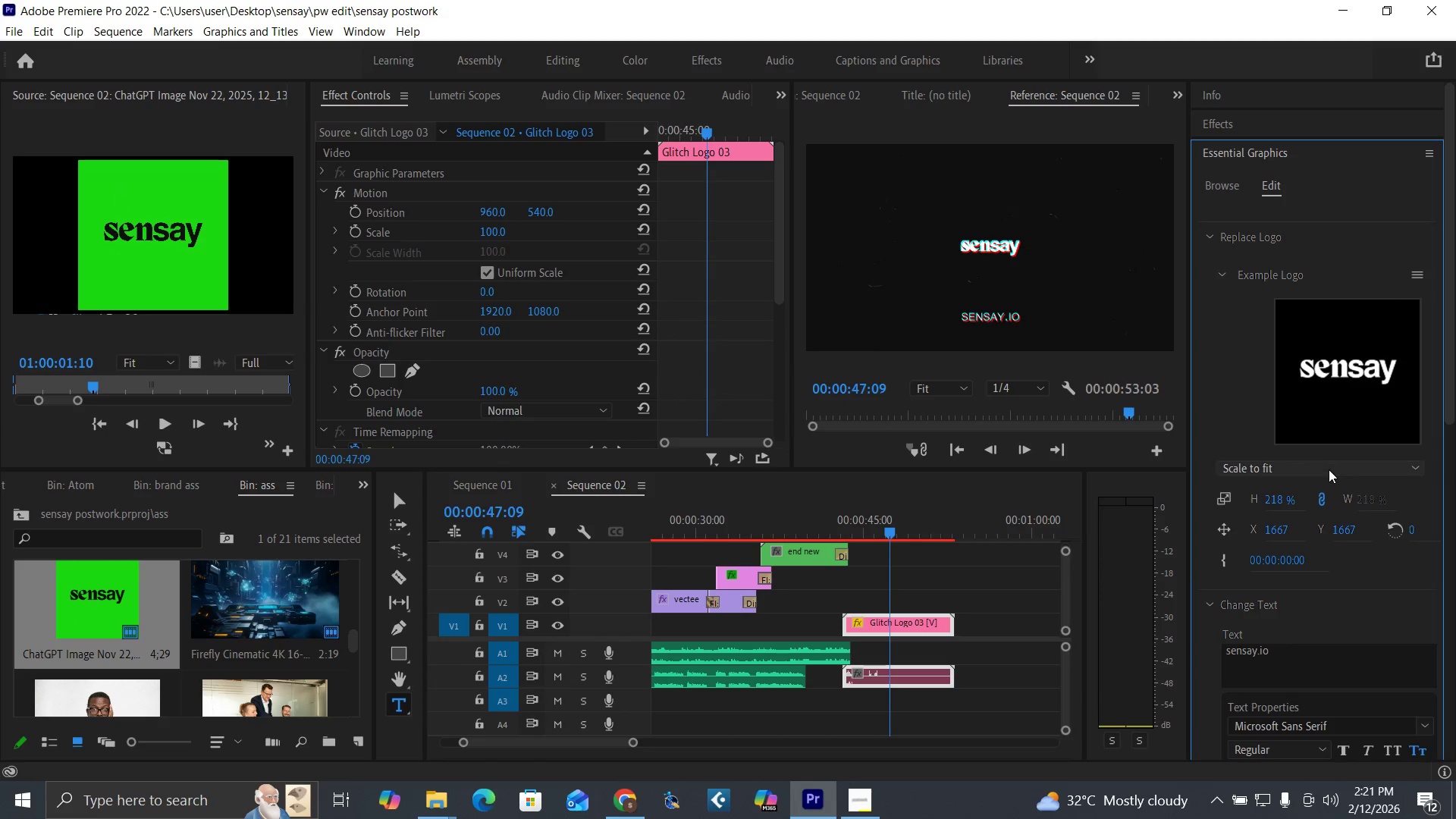 
left_click([1329, 469])
 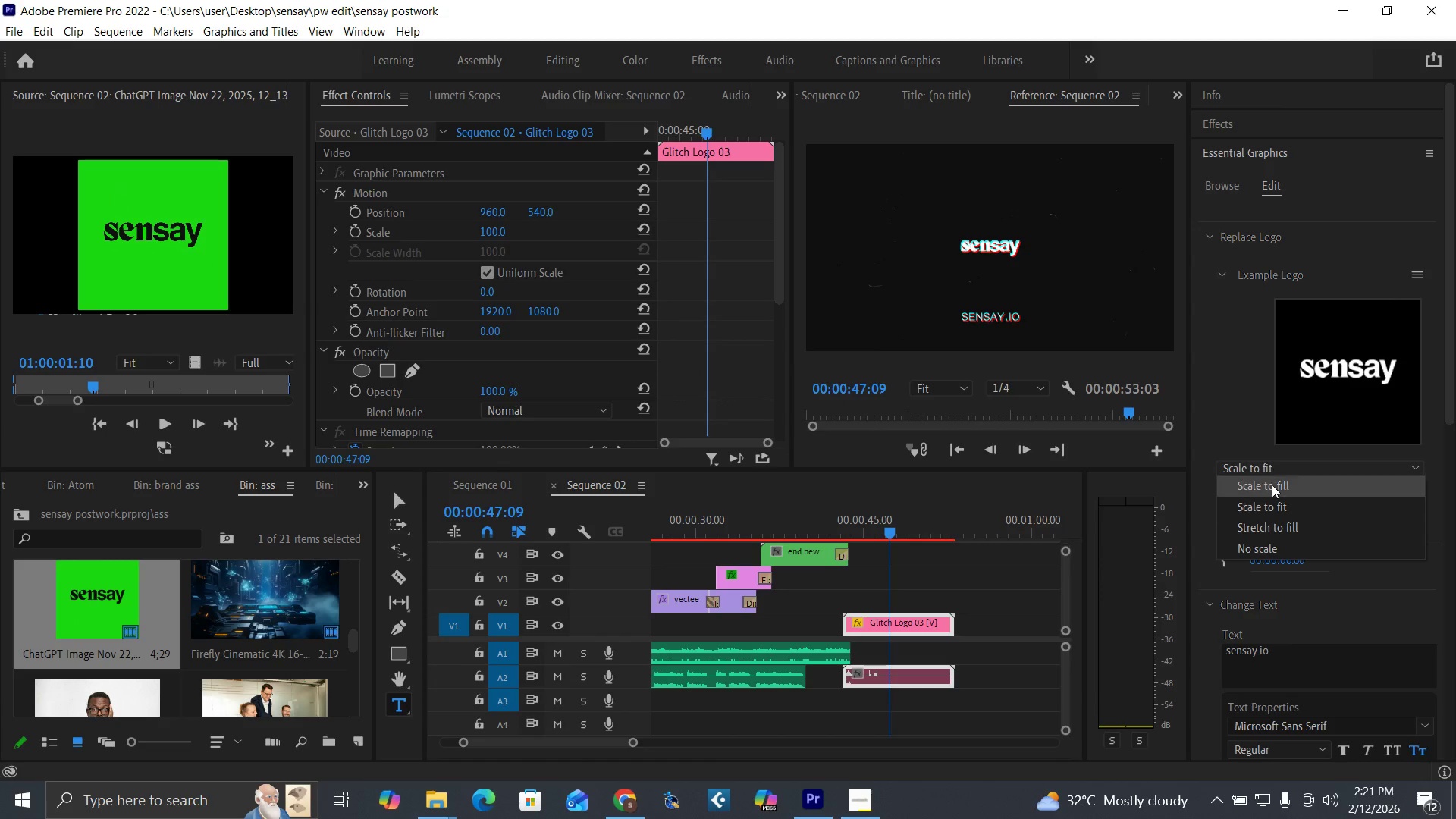 
left_click([1272, 484])
 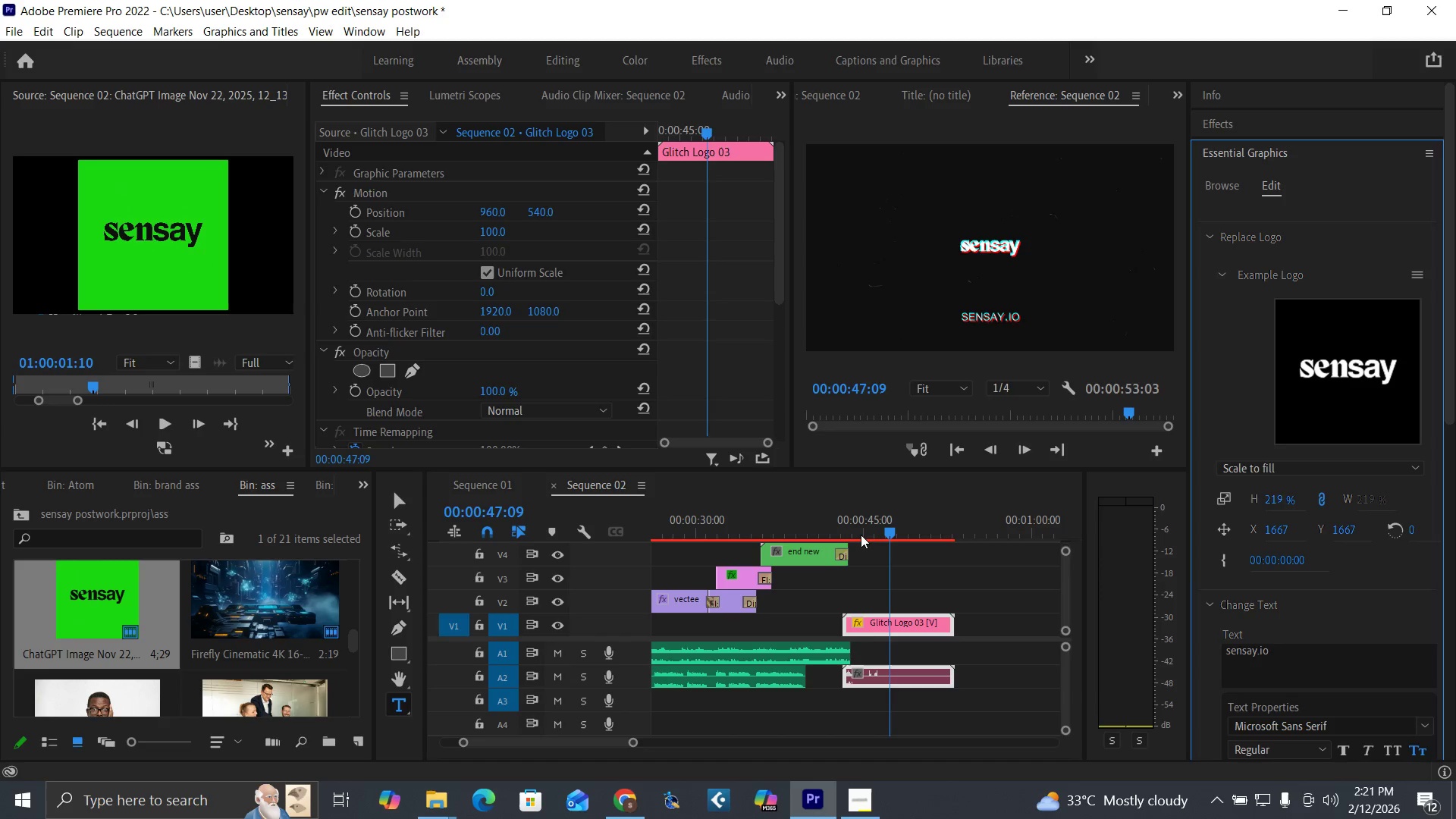 
left_click_drag(start_coordinate=[884, 532], to_coordinate=[890, 533])
 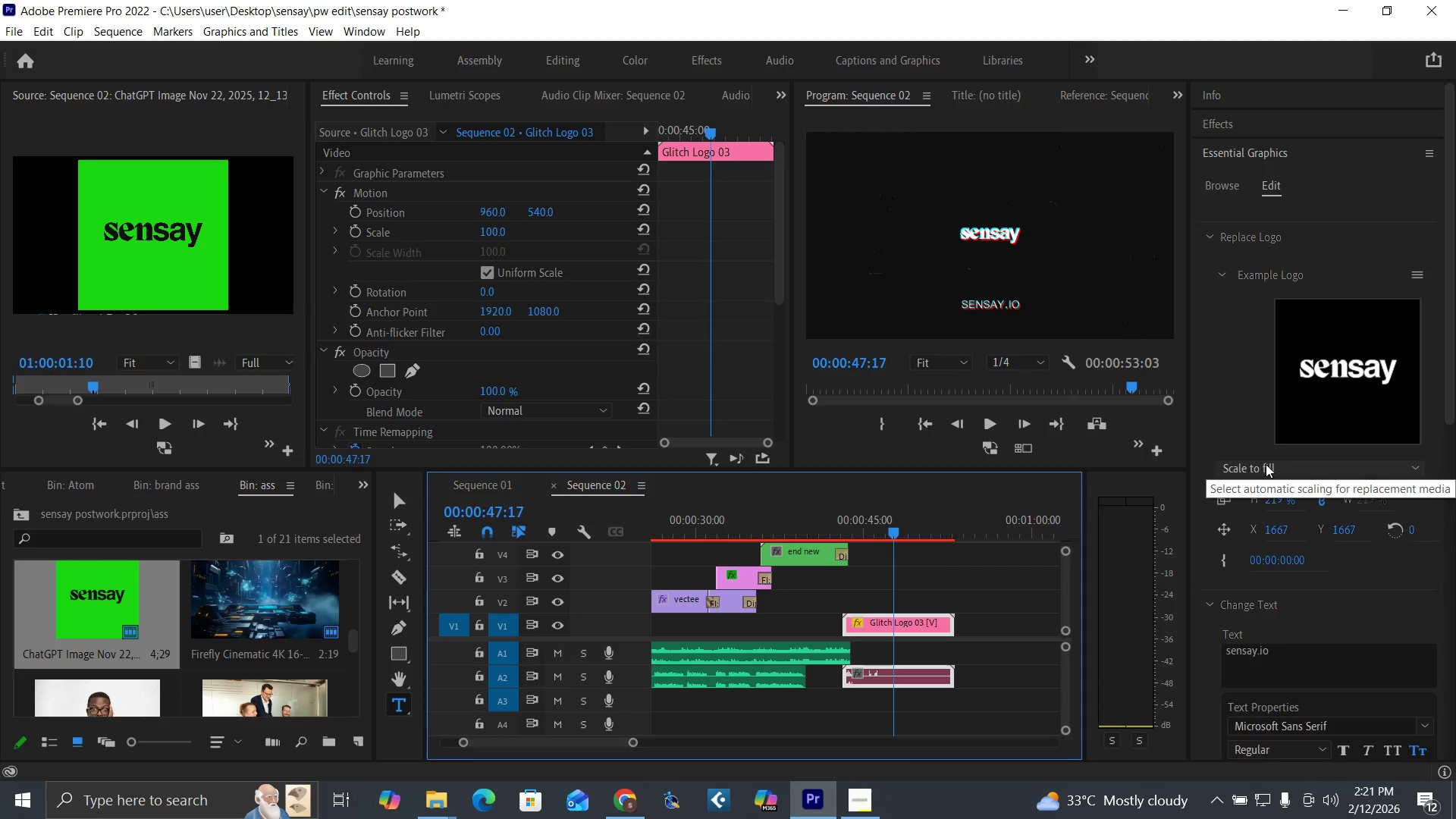 
left_click([1266, 464])
 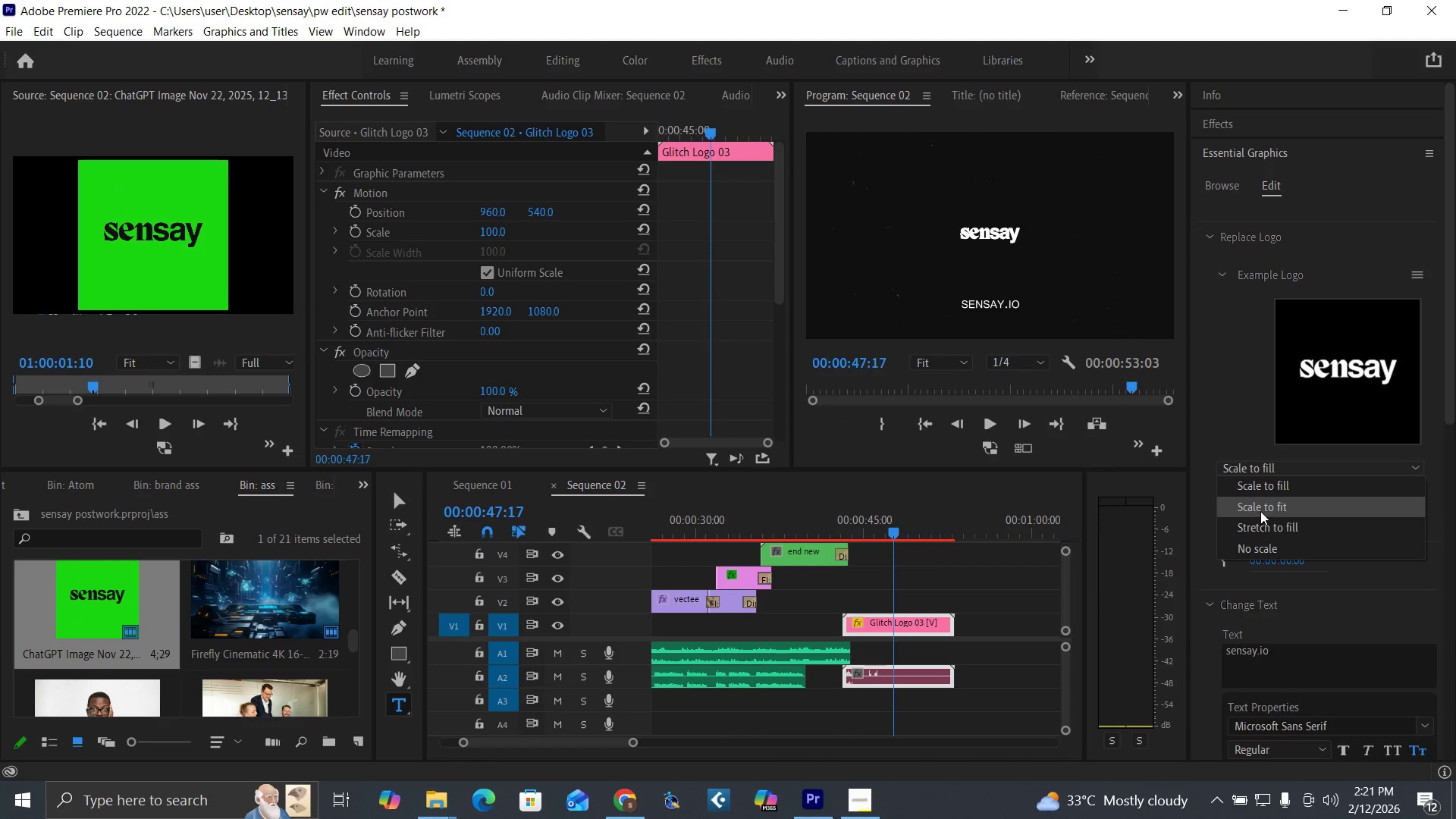 
left_click([1260, 482])
 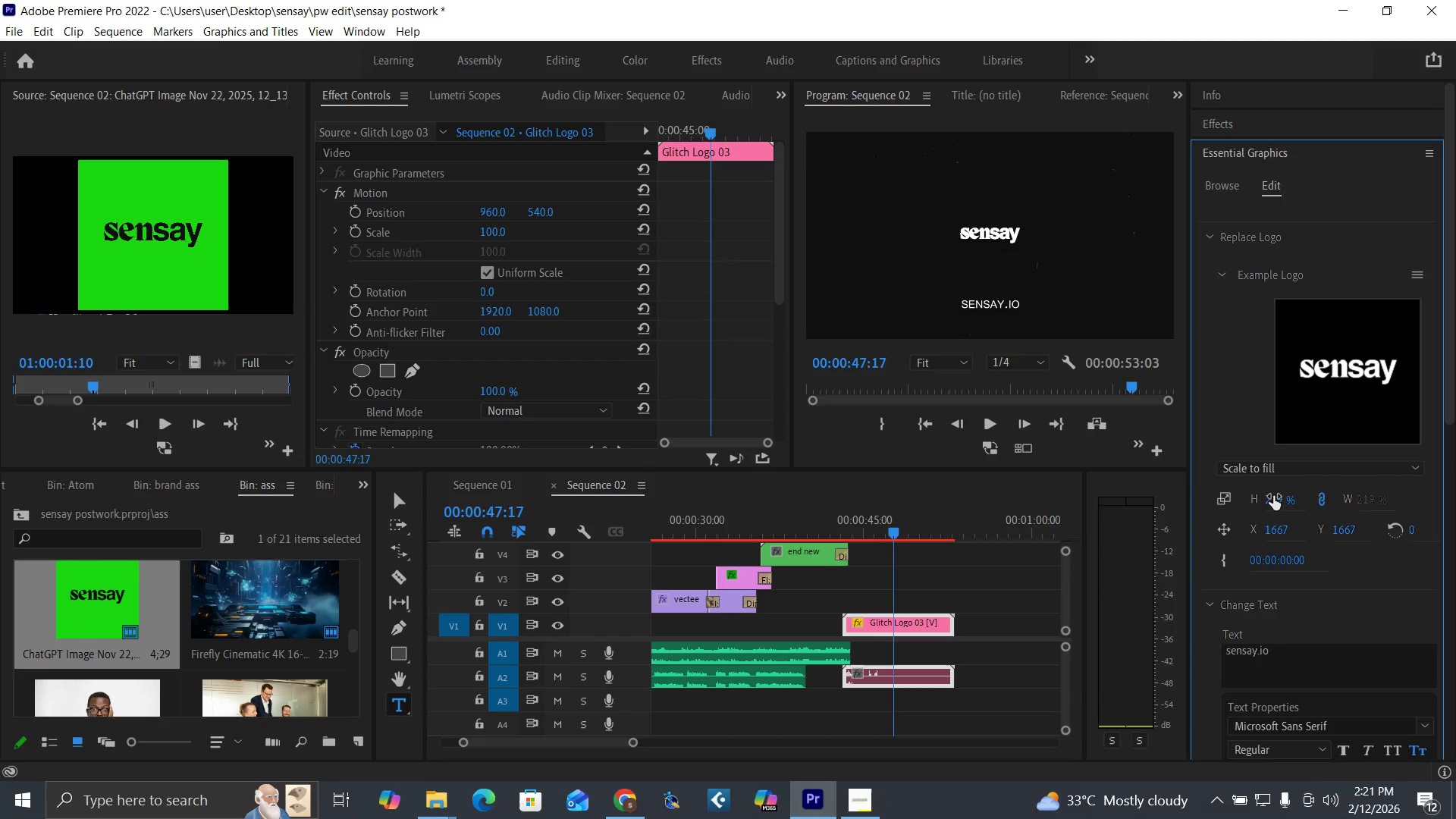 
wait(11.41)
 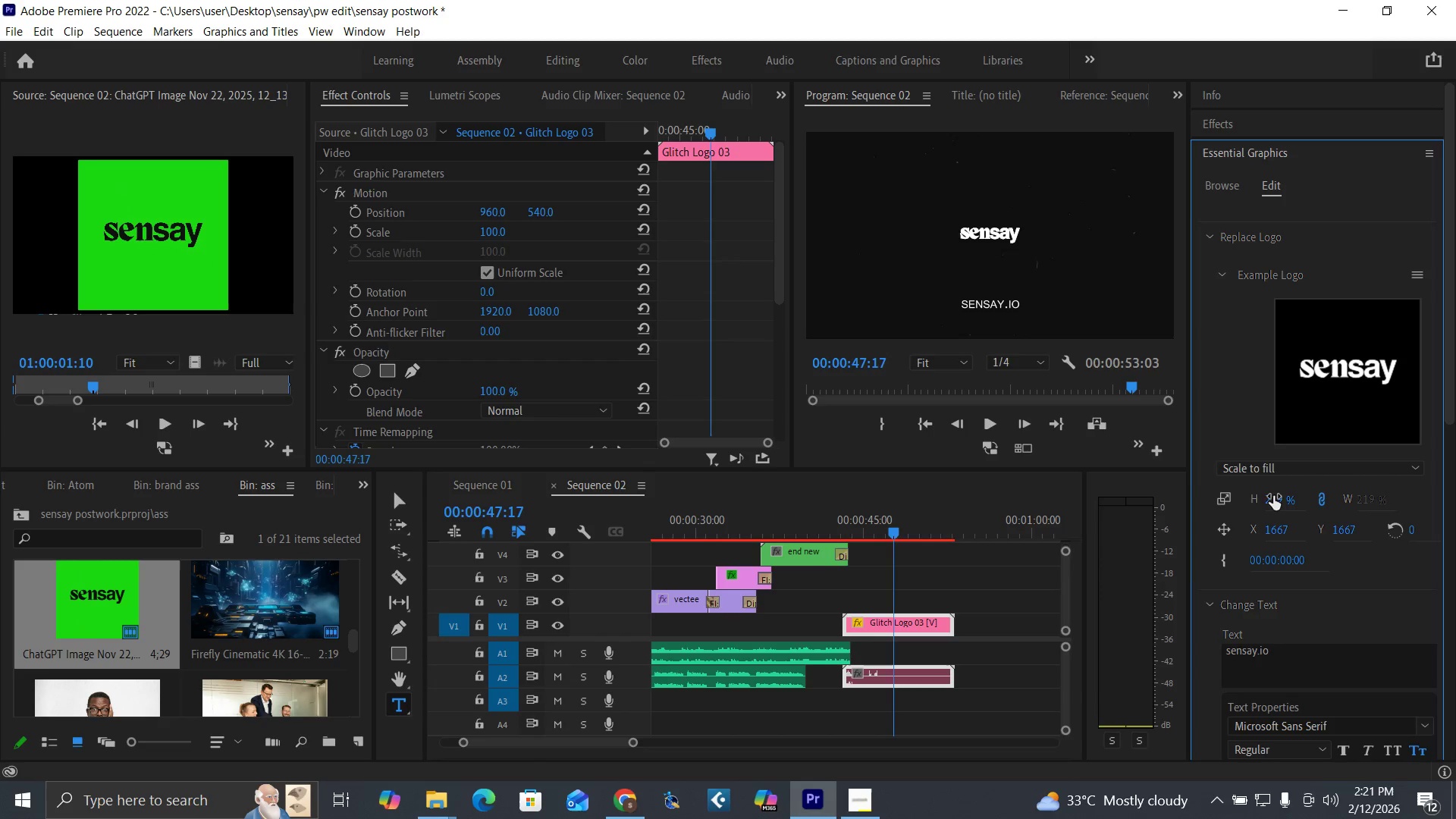 
left_click_drag(start_coordinate=[1277, 529], to_coordinate=[1379, 534])
 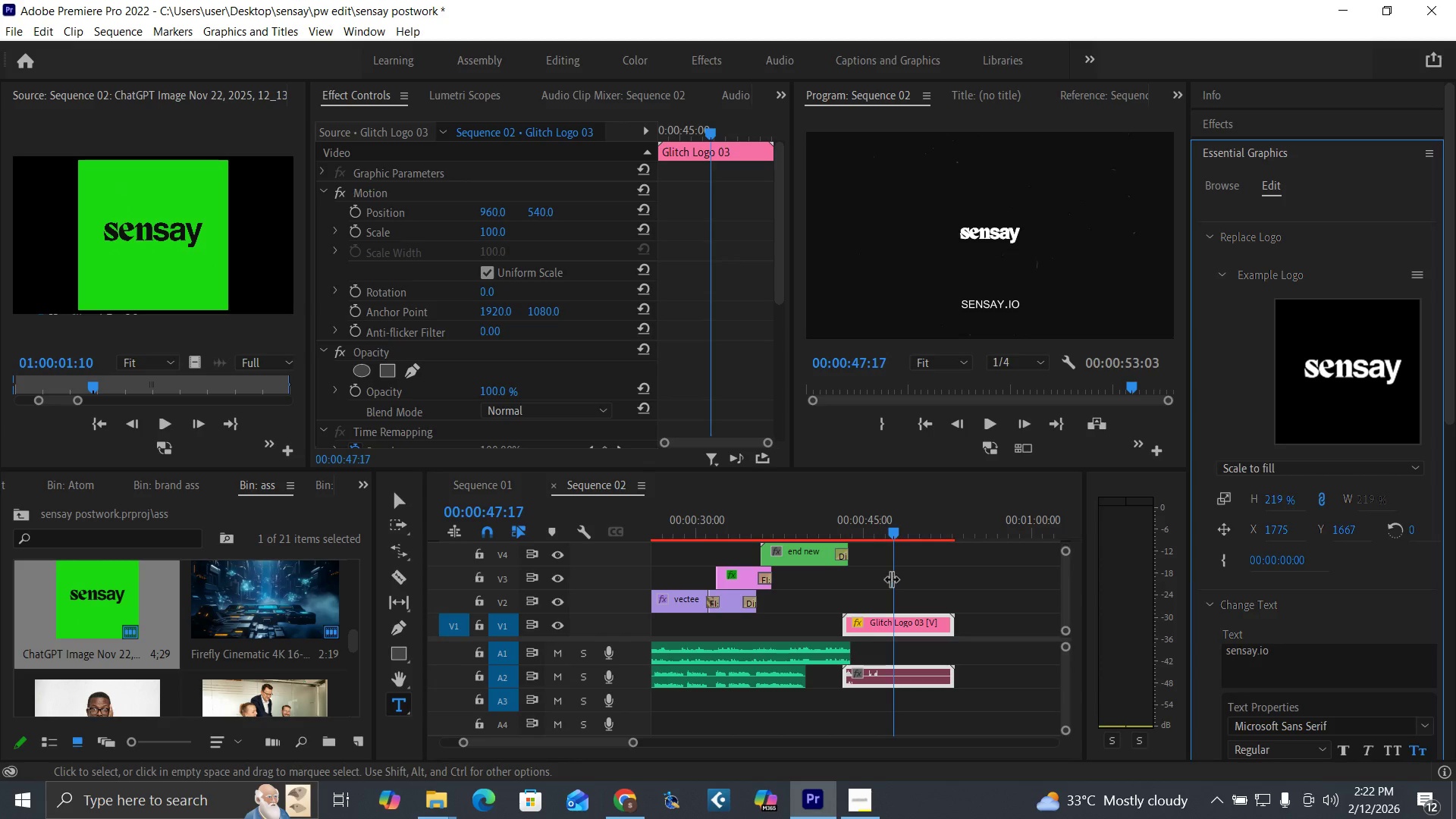 
left_click([913, 526])
 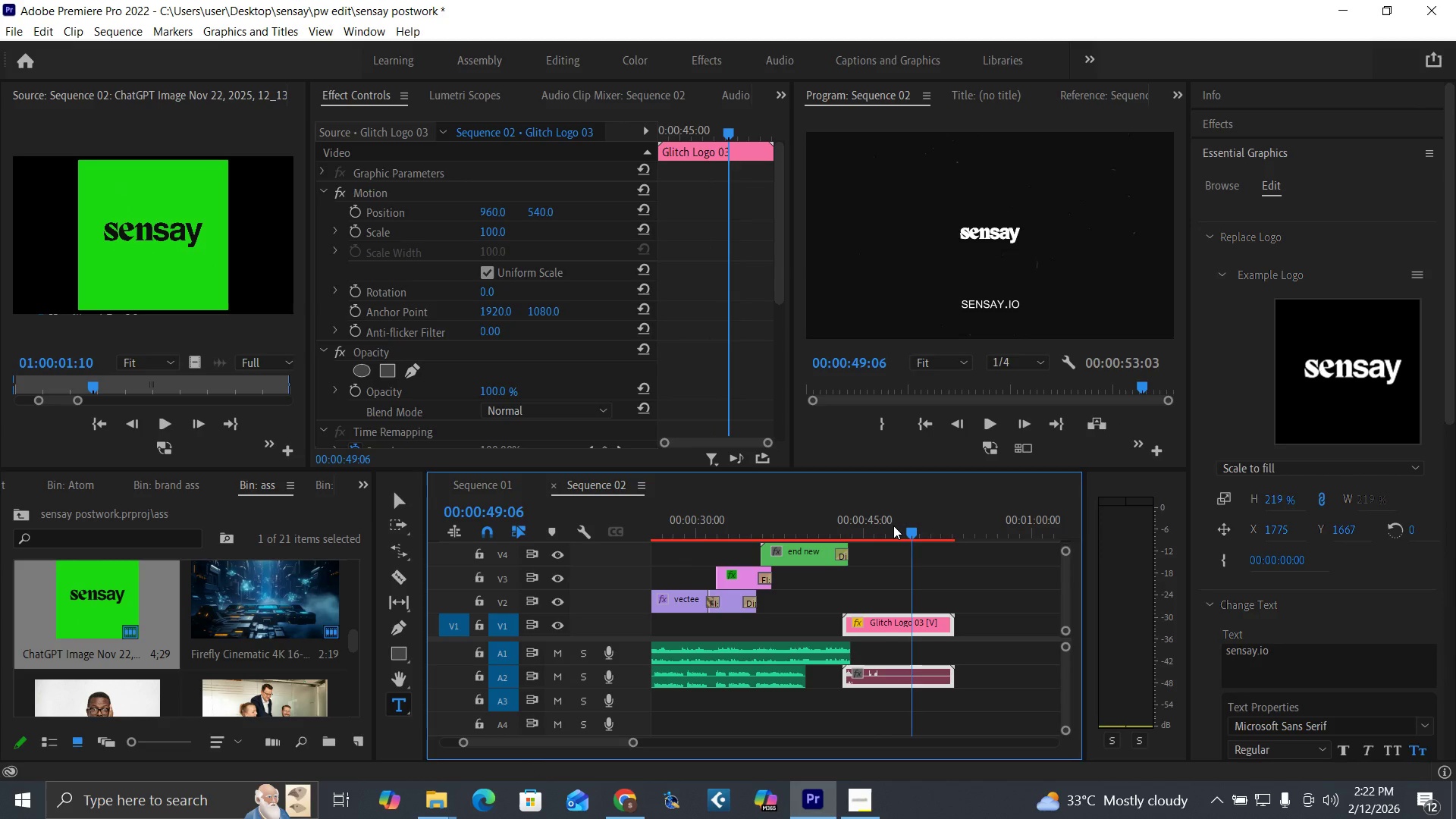 
left_click([893, 526])
 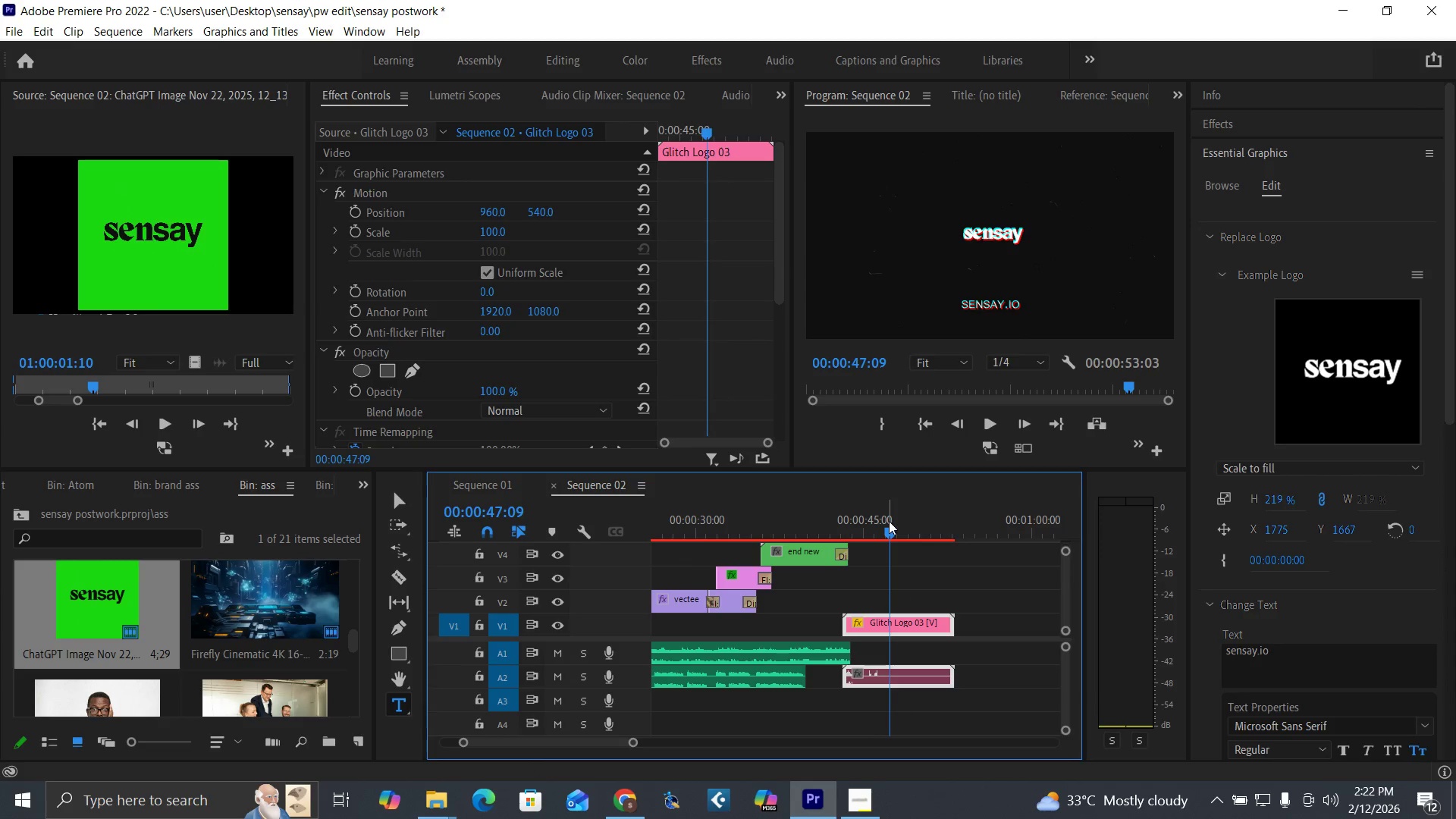 
key(Control+Z)
 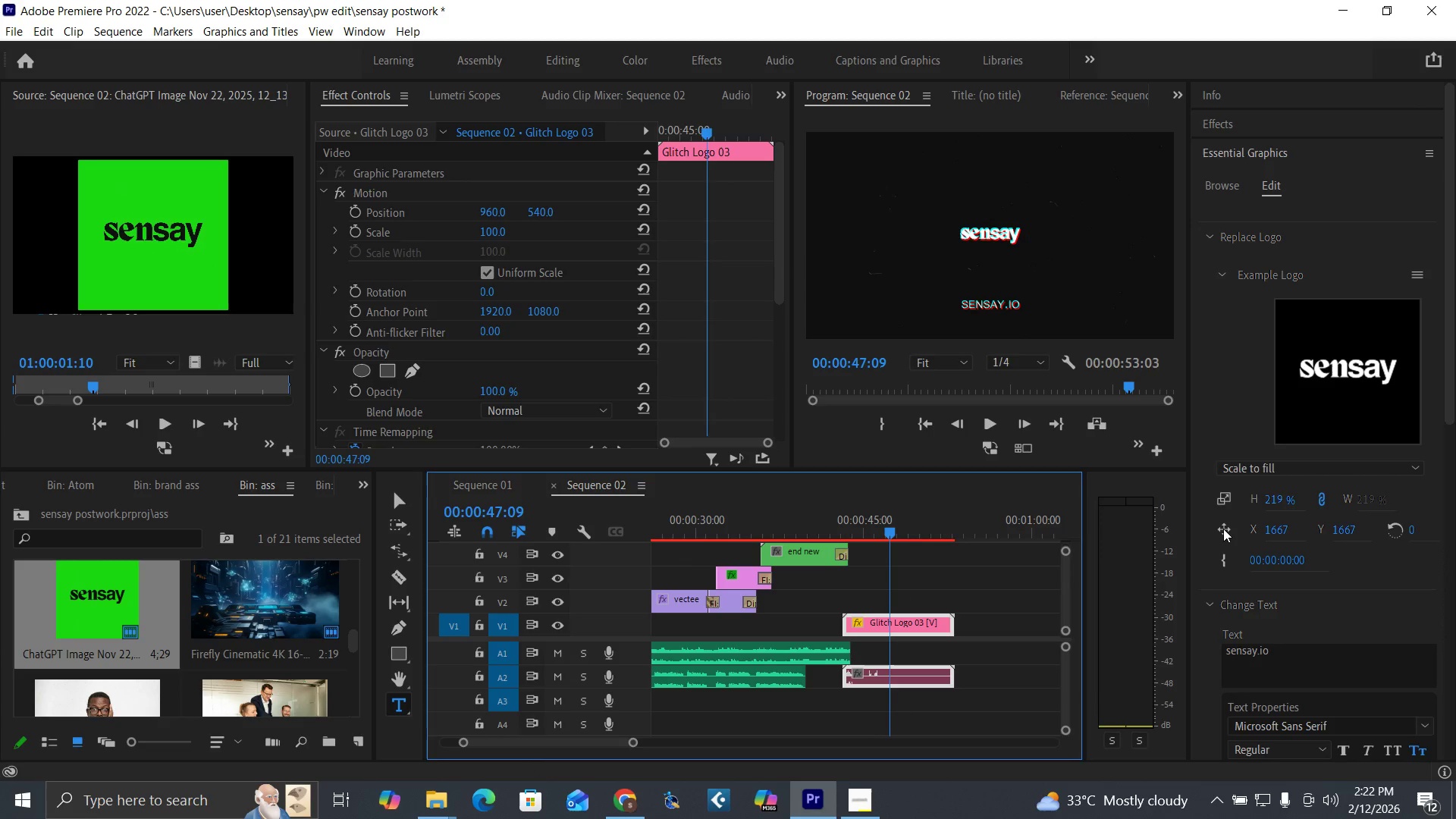 
wait(6.62)
 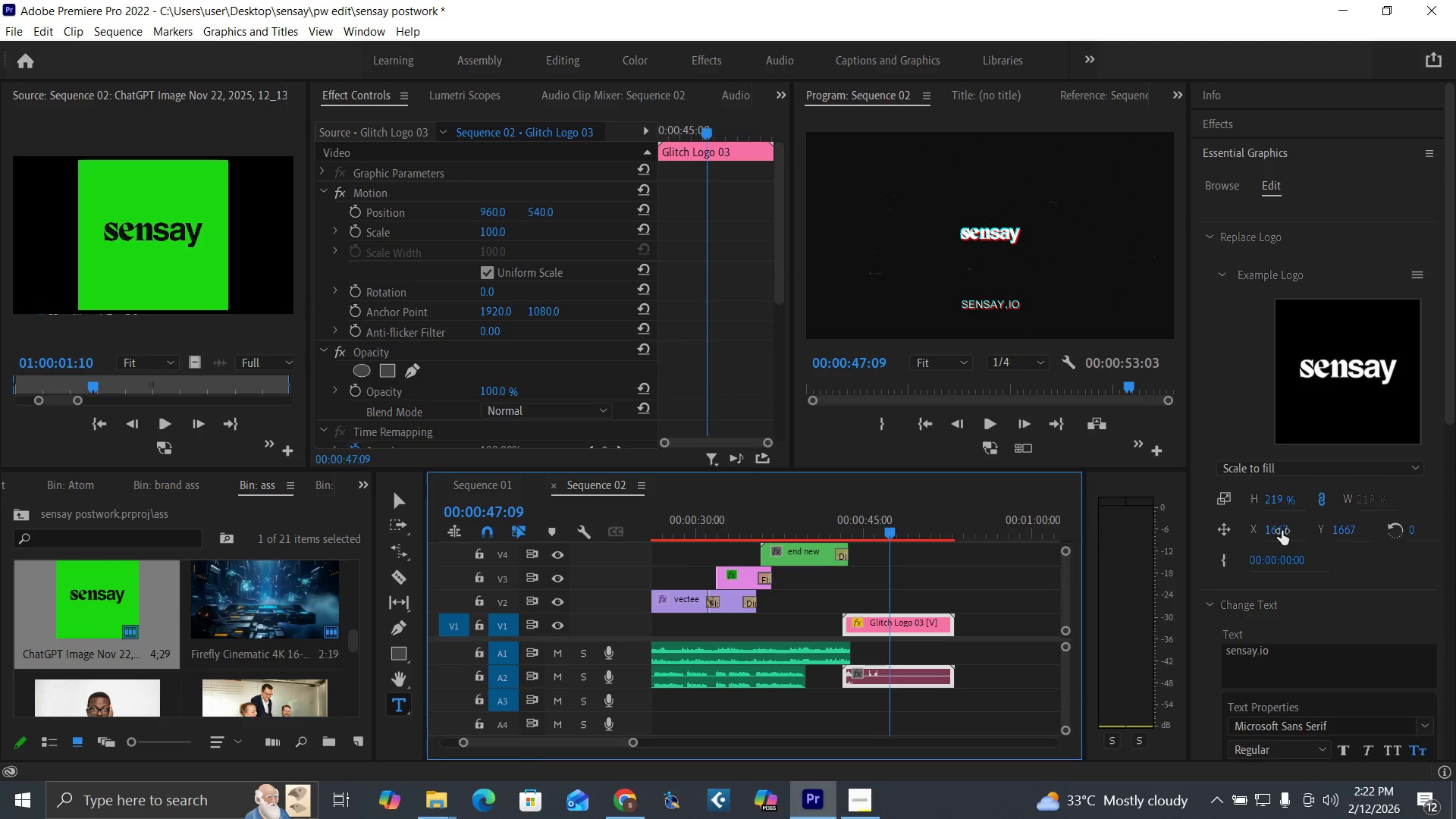 
left_click([1225, 495])
 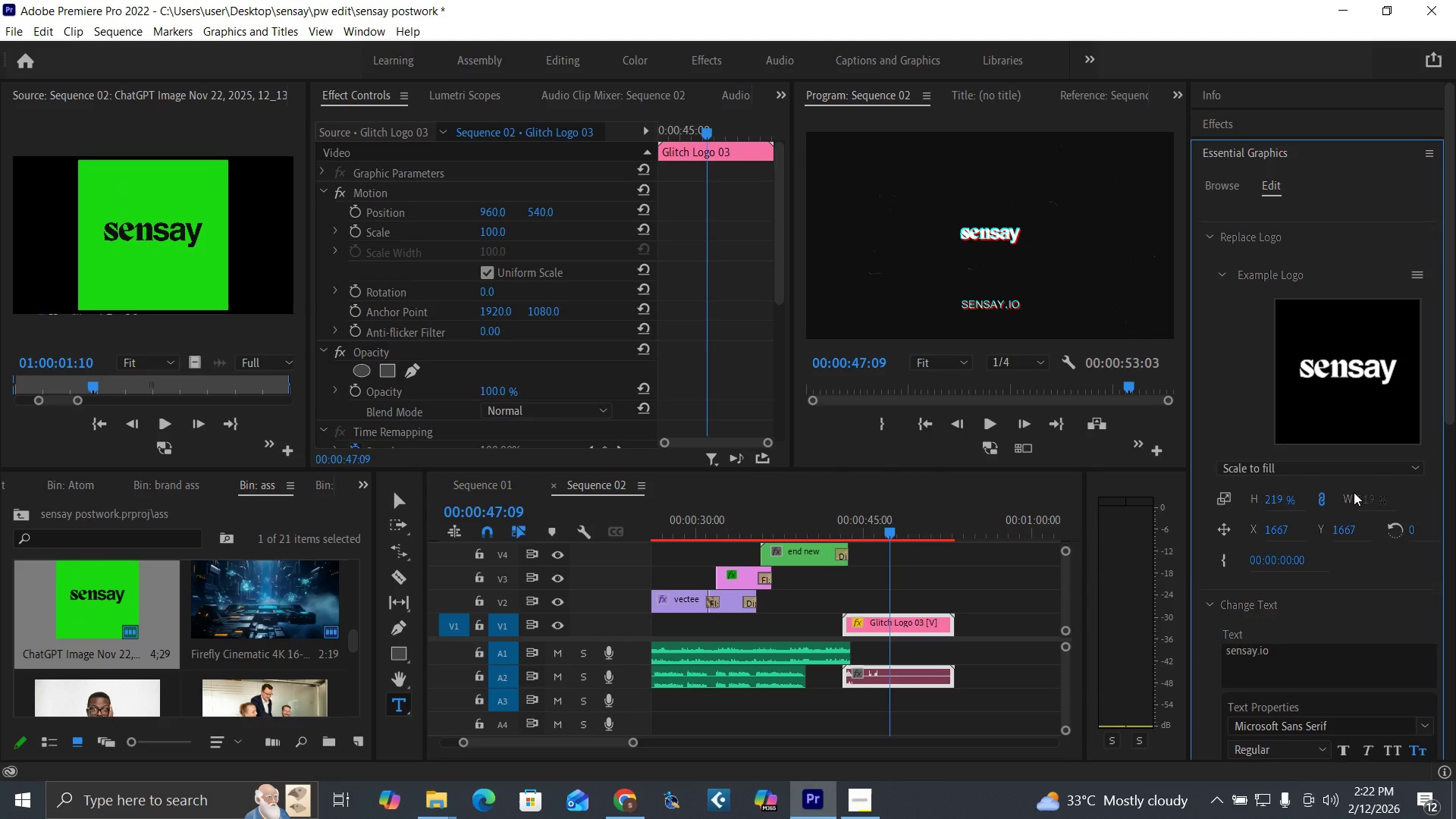 
wait(5.72)
 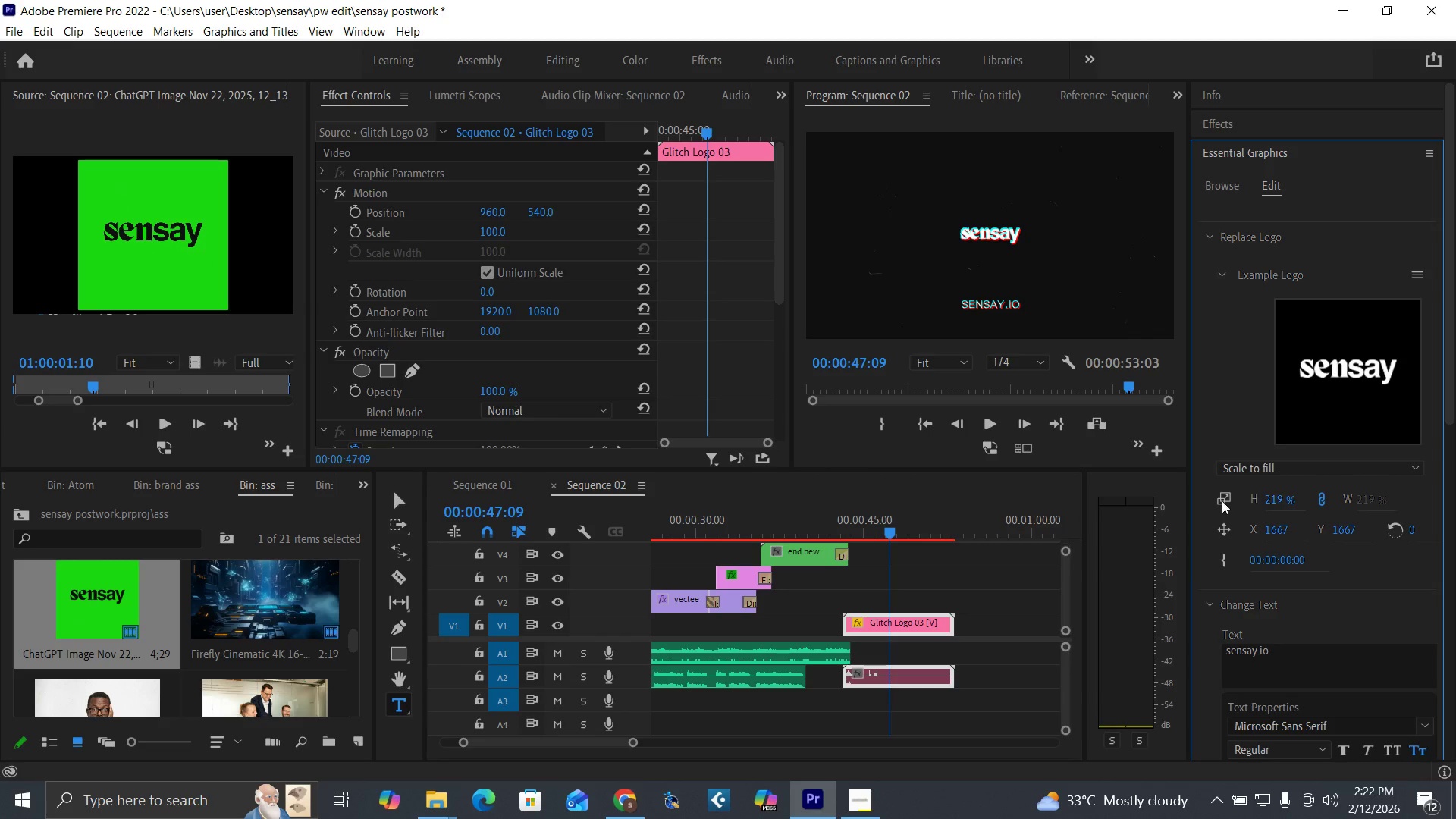 
left_click_drag(start_coordinate=[1453, 411], to_coordinate=[1453, 494])
 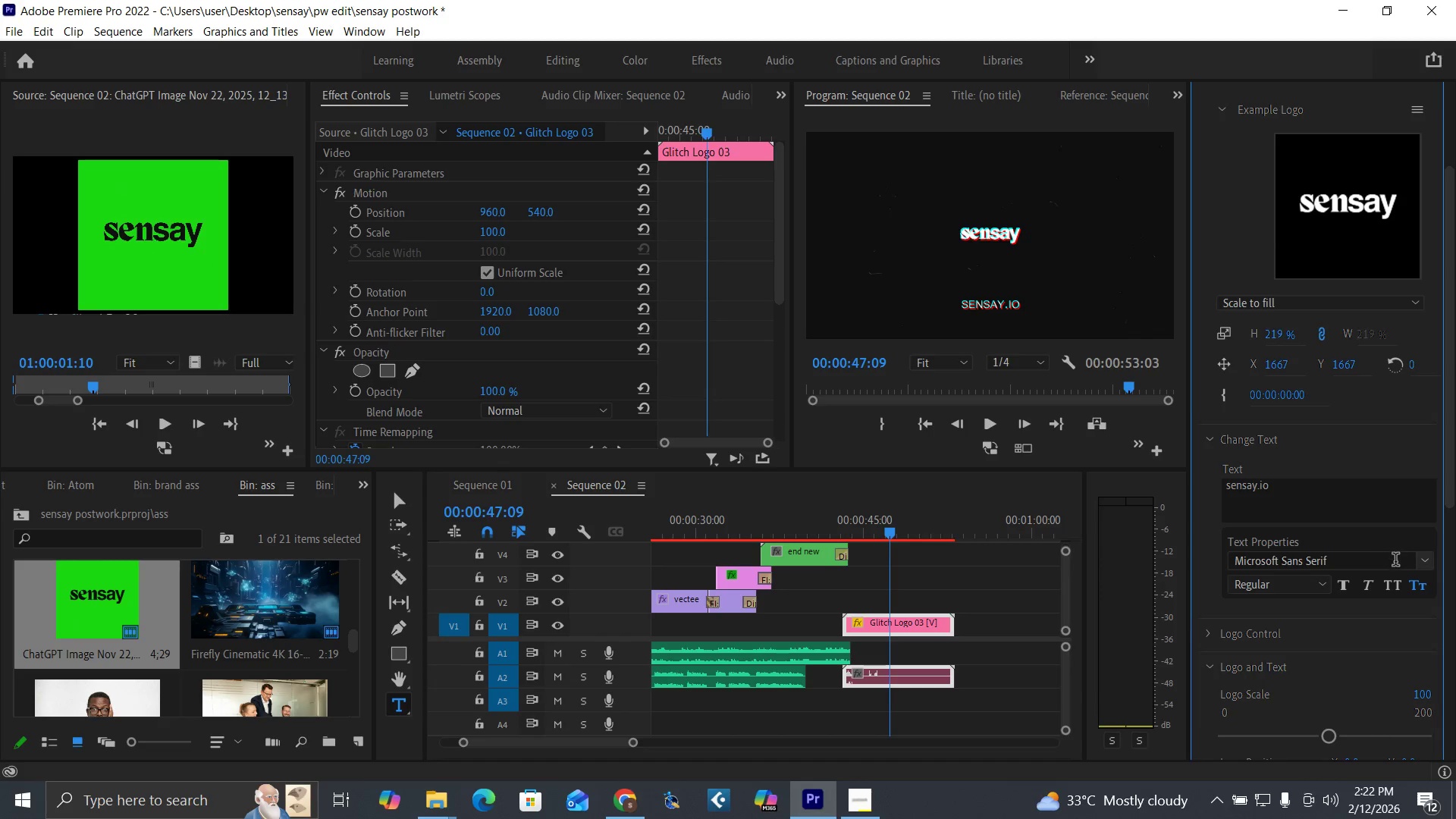 
wait(7.25)
 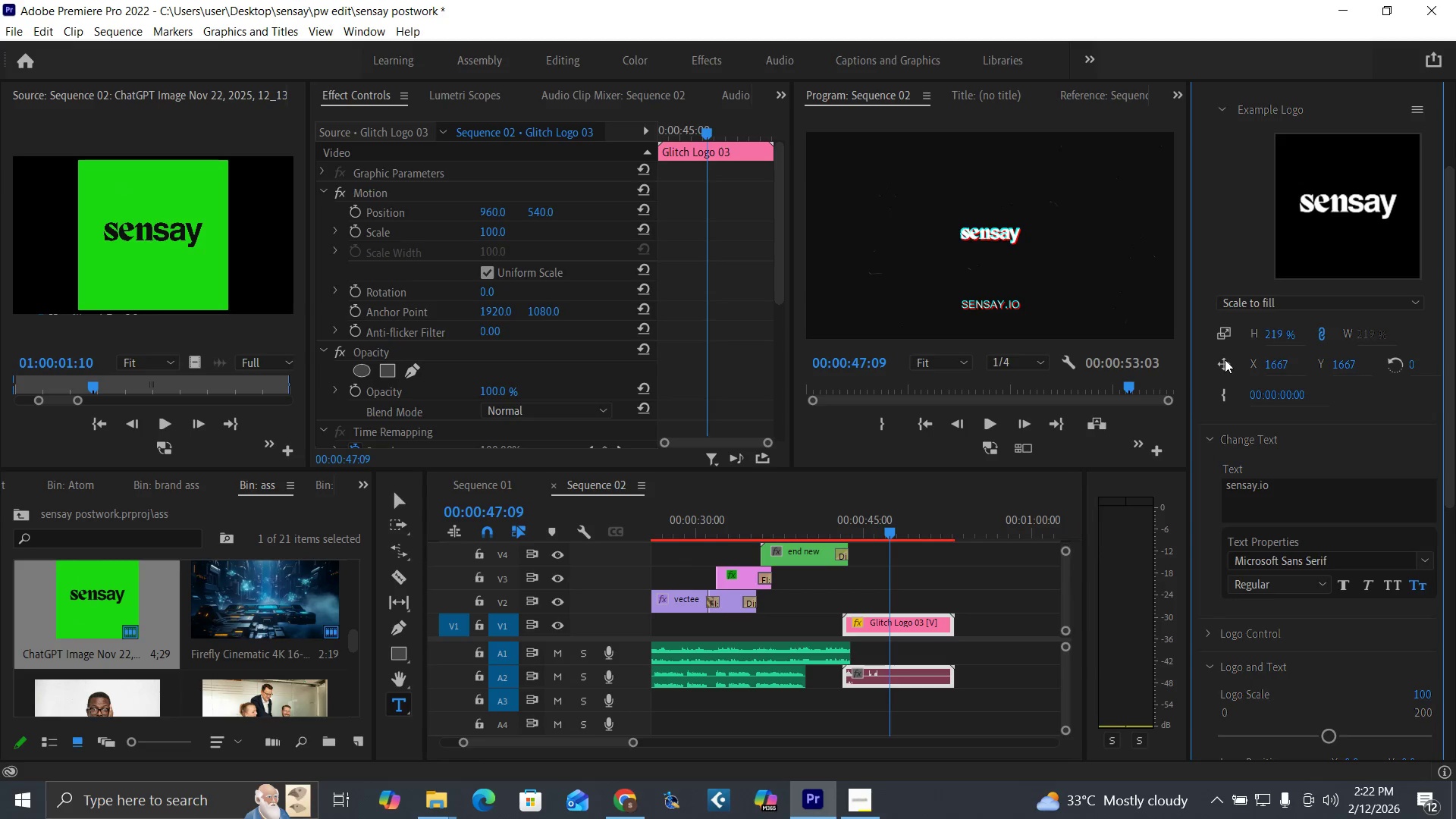 
left_click_drag(start_coordinate=[1451, 473], to_coordinate=[1447, 574])
 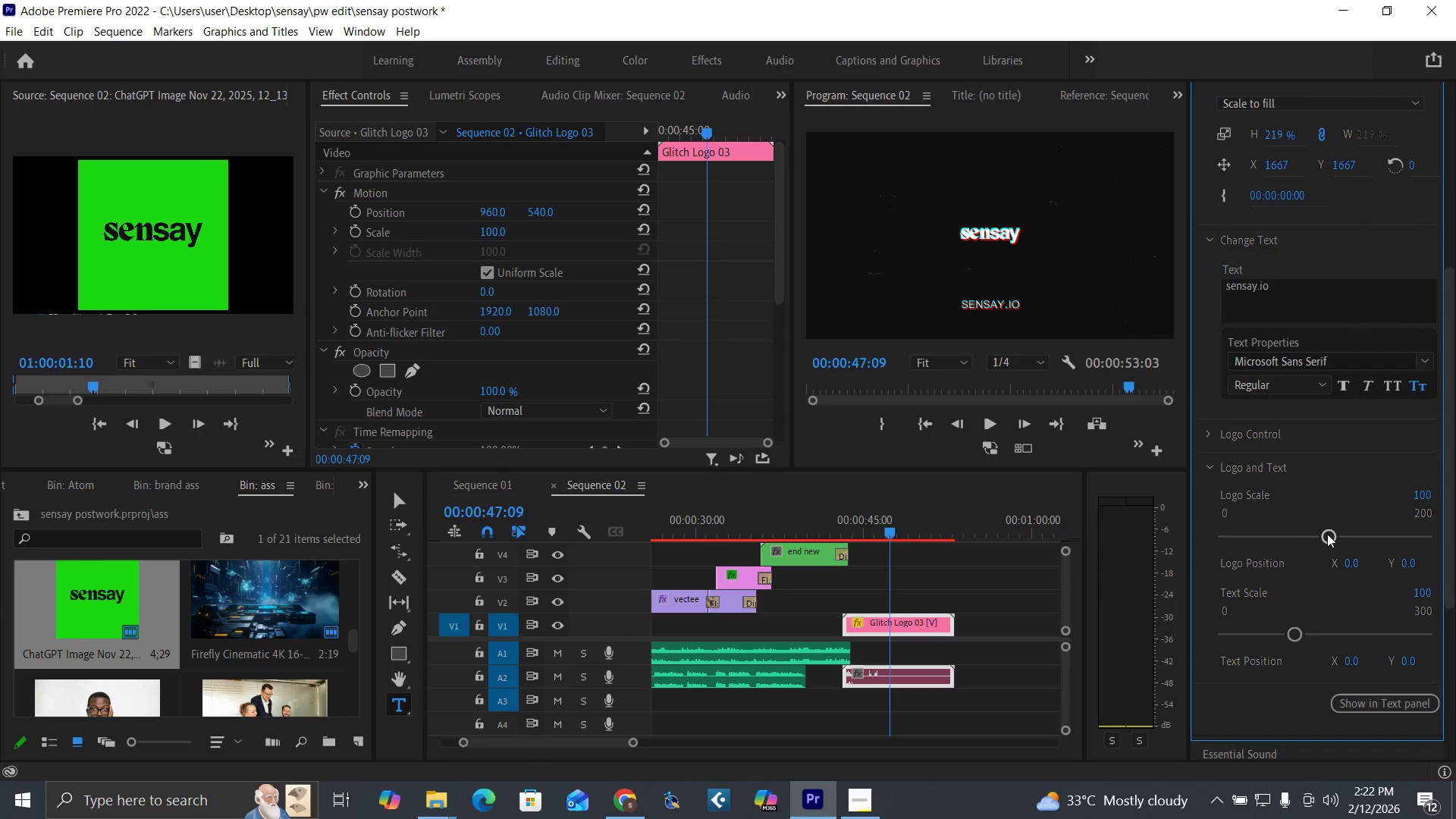 
left_click_drag(start_coordinate=[1327, 534], to_coordinate=[1361, 538])
 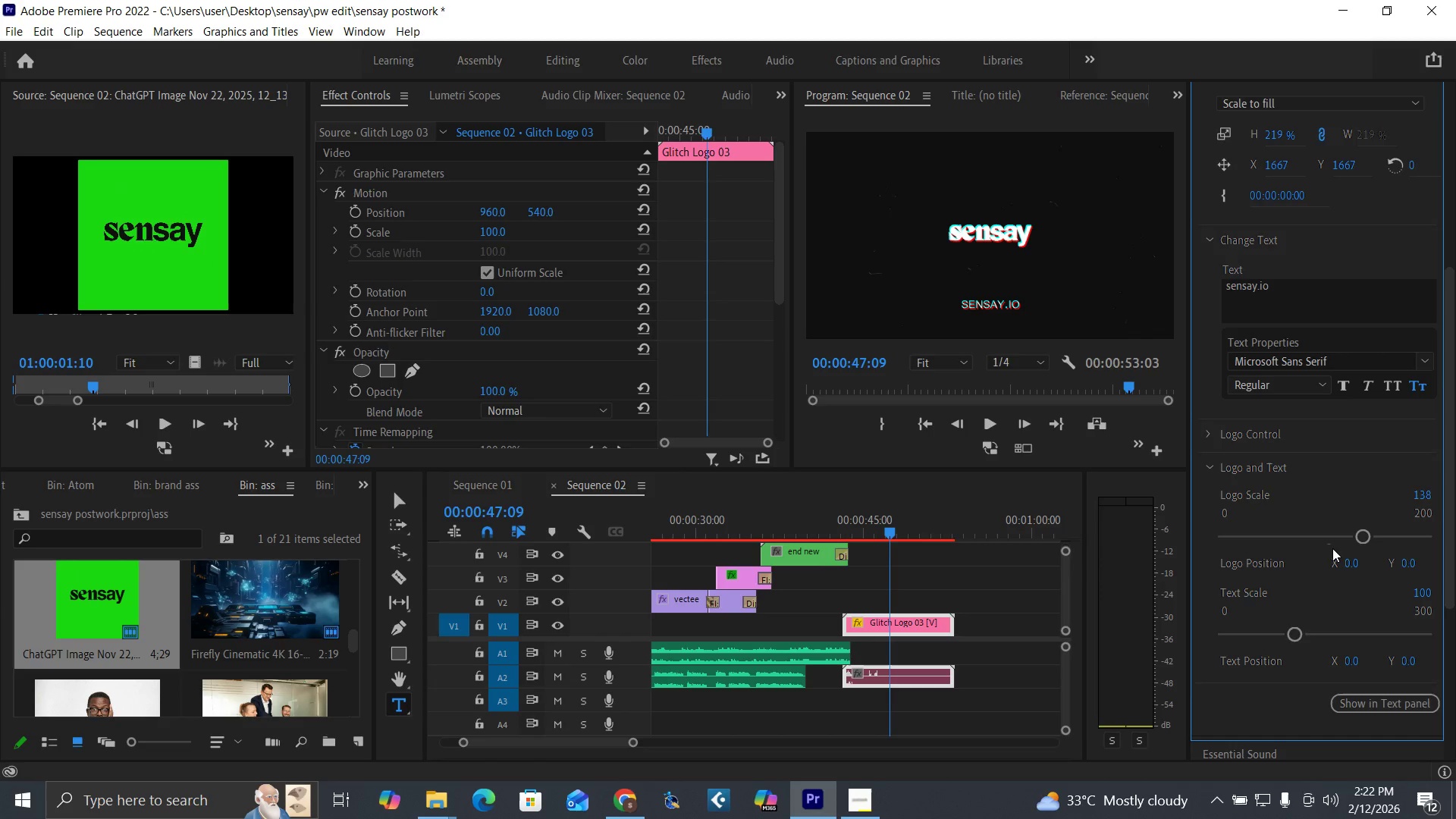 
wait(8.22)
 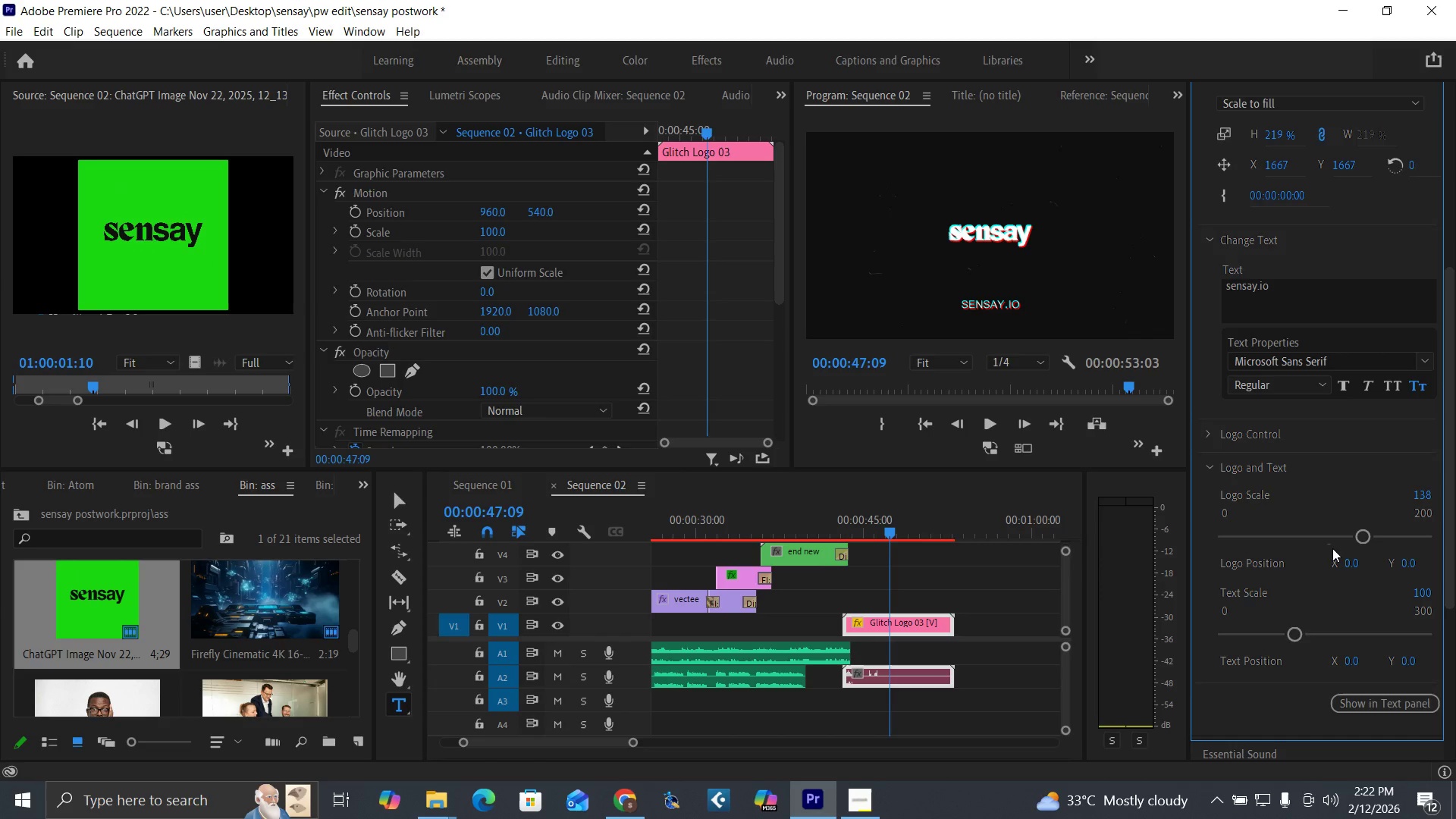 
left_click([1422, 495])
 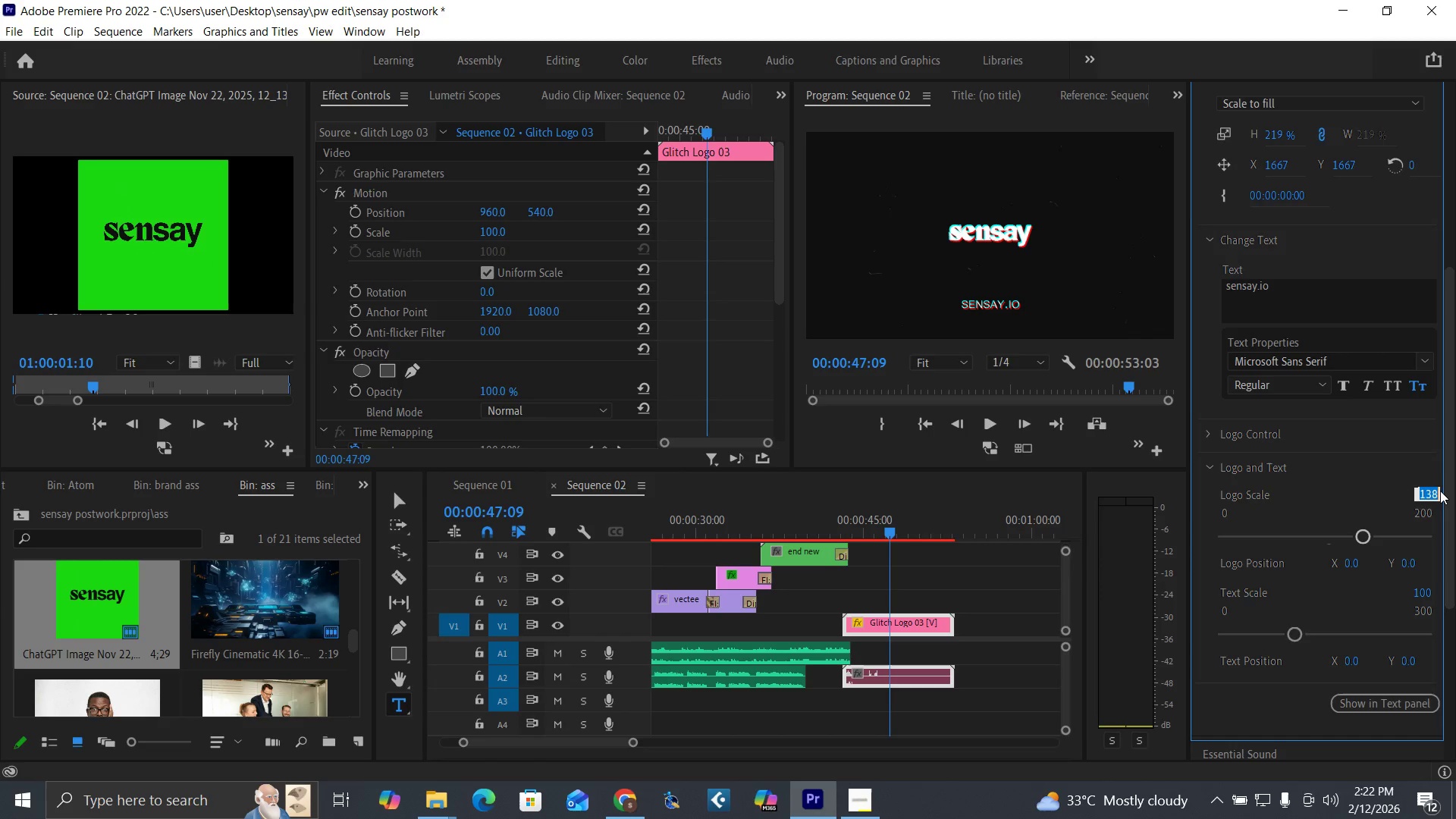 
type(20)
 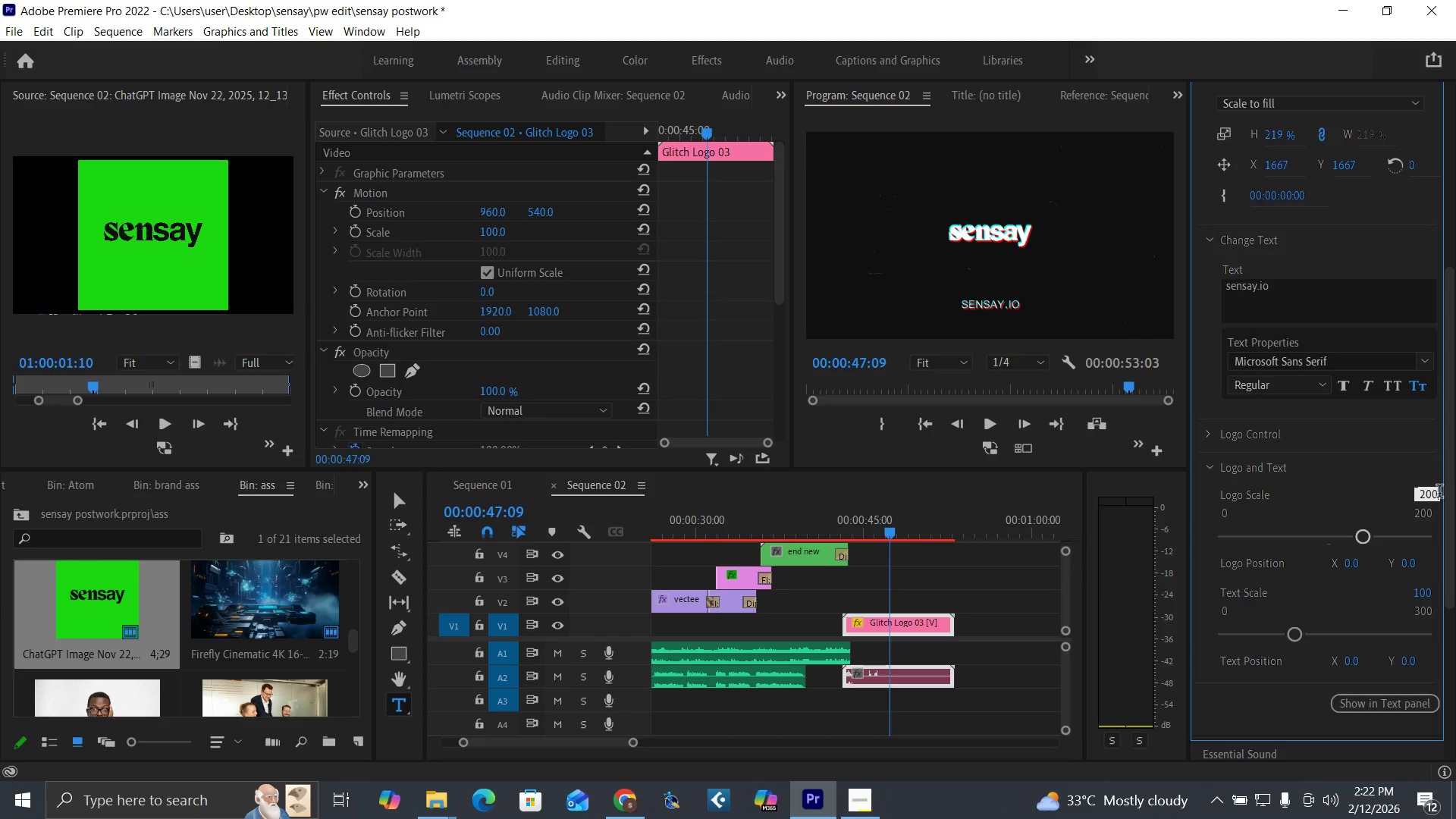 
key(0)
 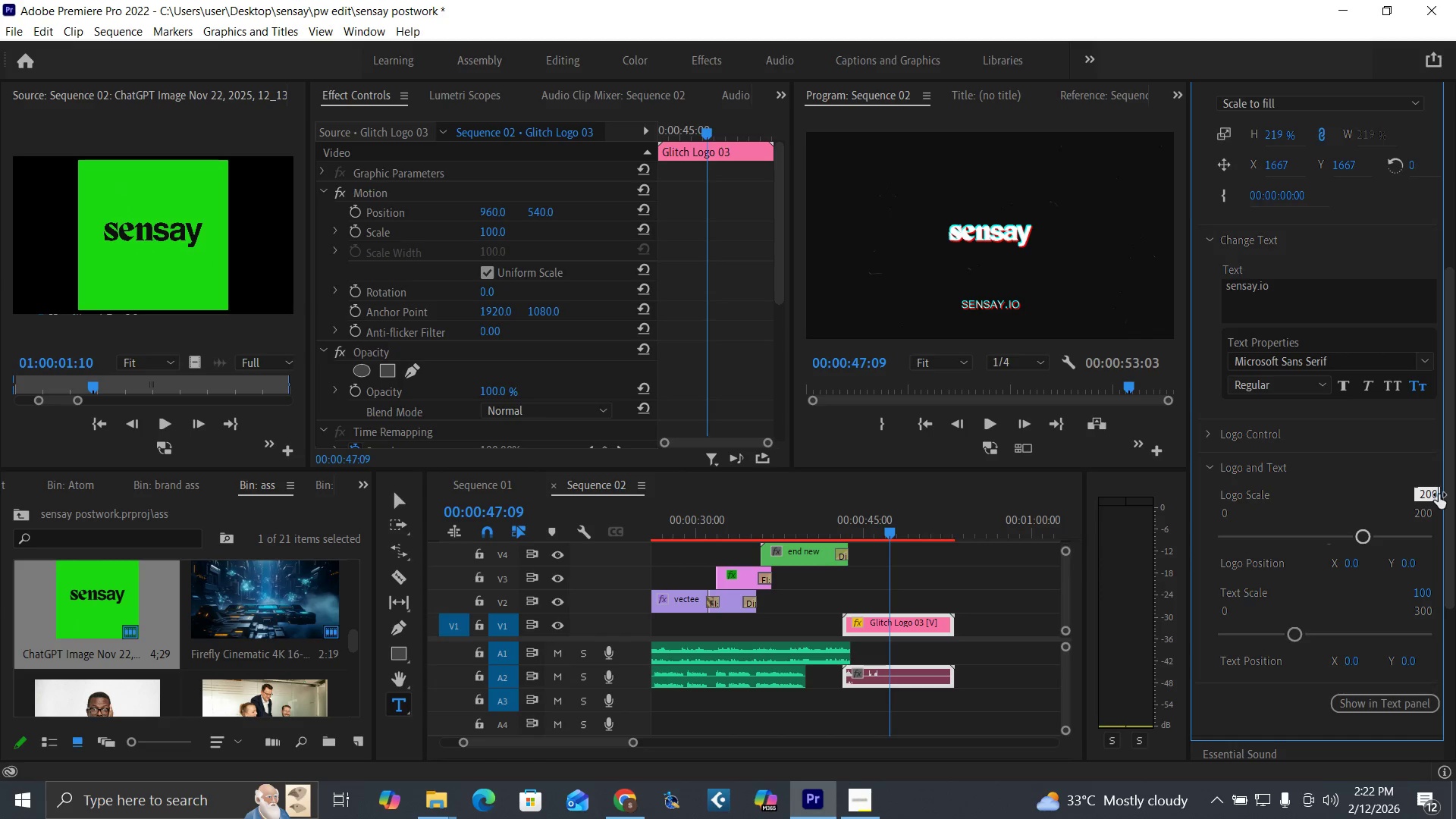 
key(Enter)
 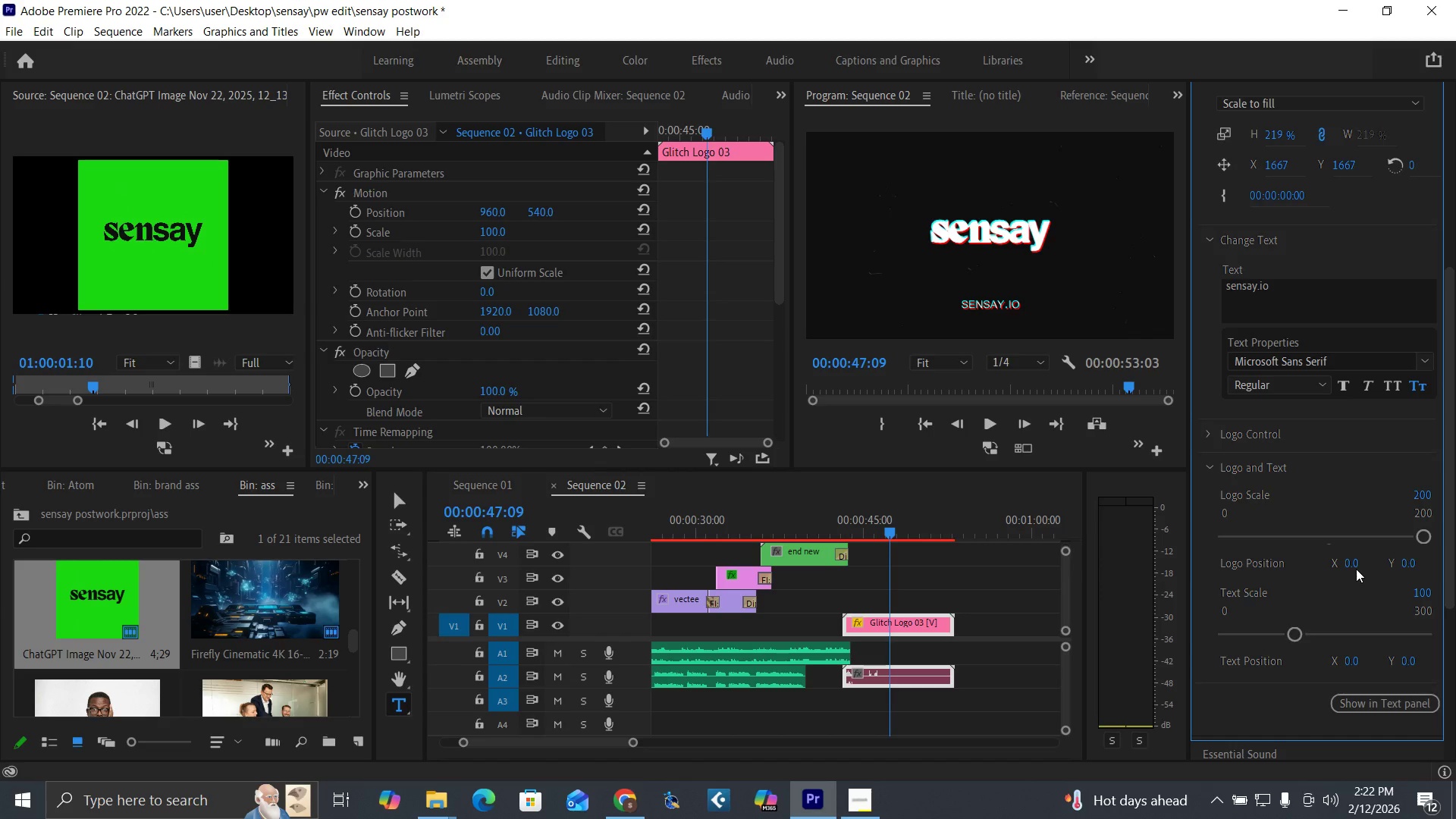 
wait(9.5)
 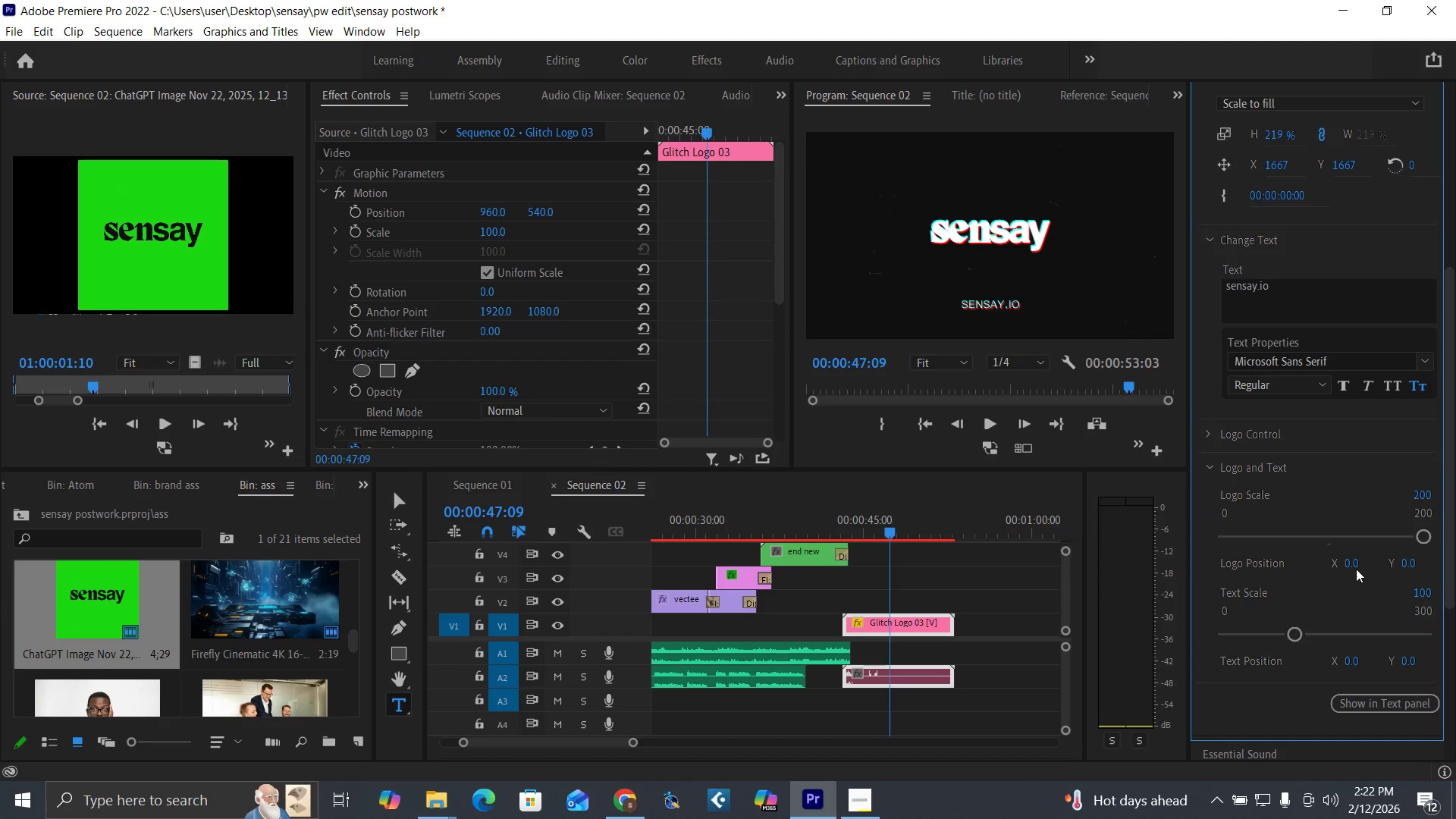 
left_click([1420, 592])
 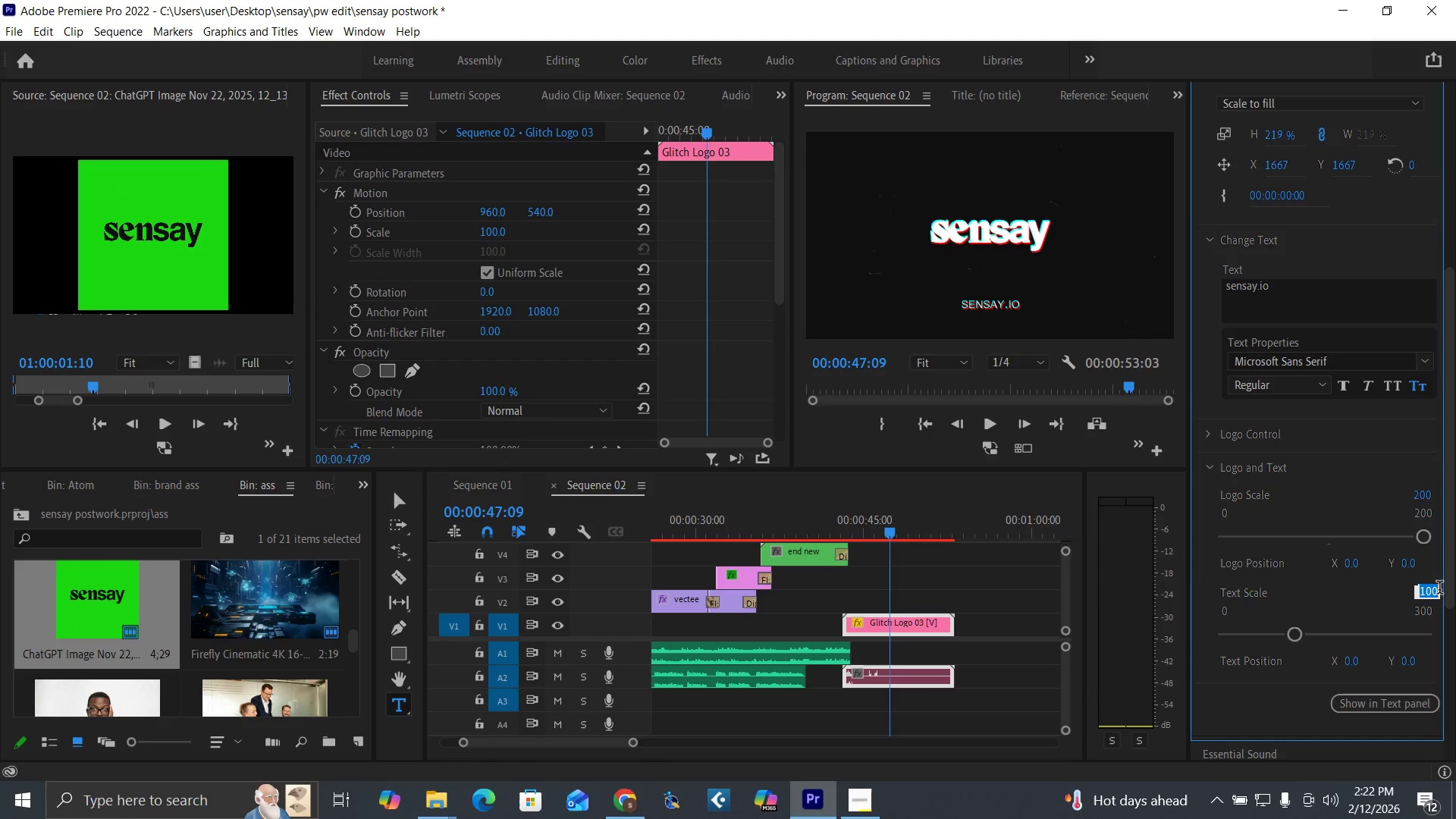 
type(-70)
 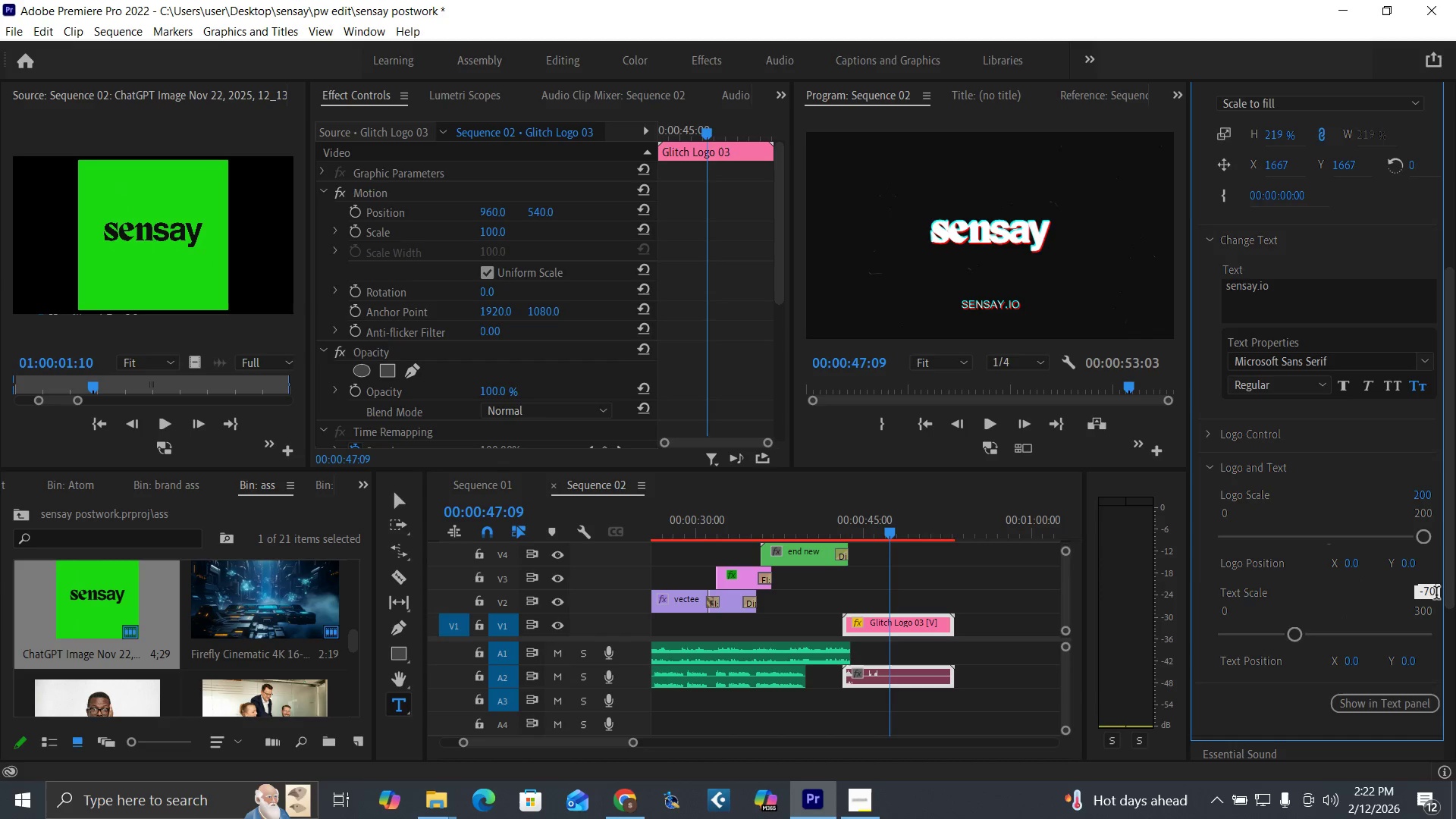 
key(Enter)
 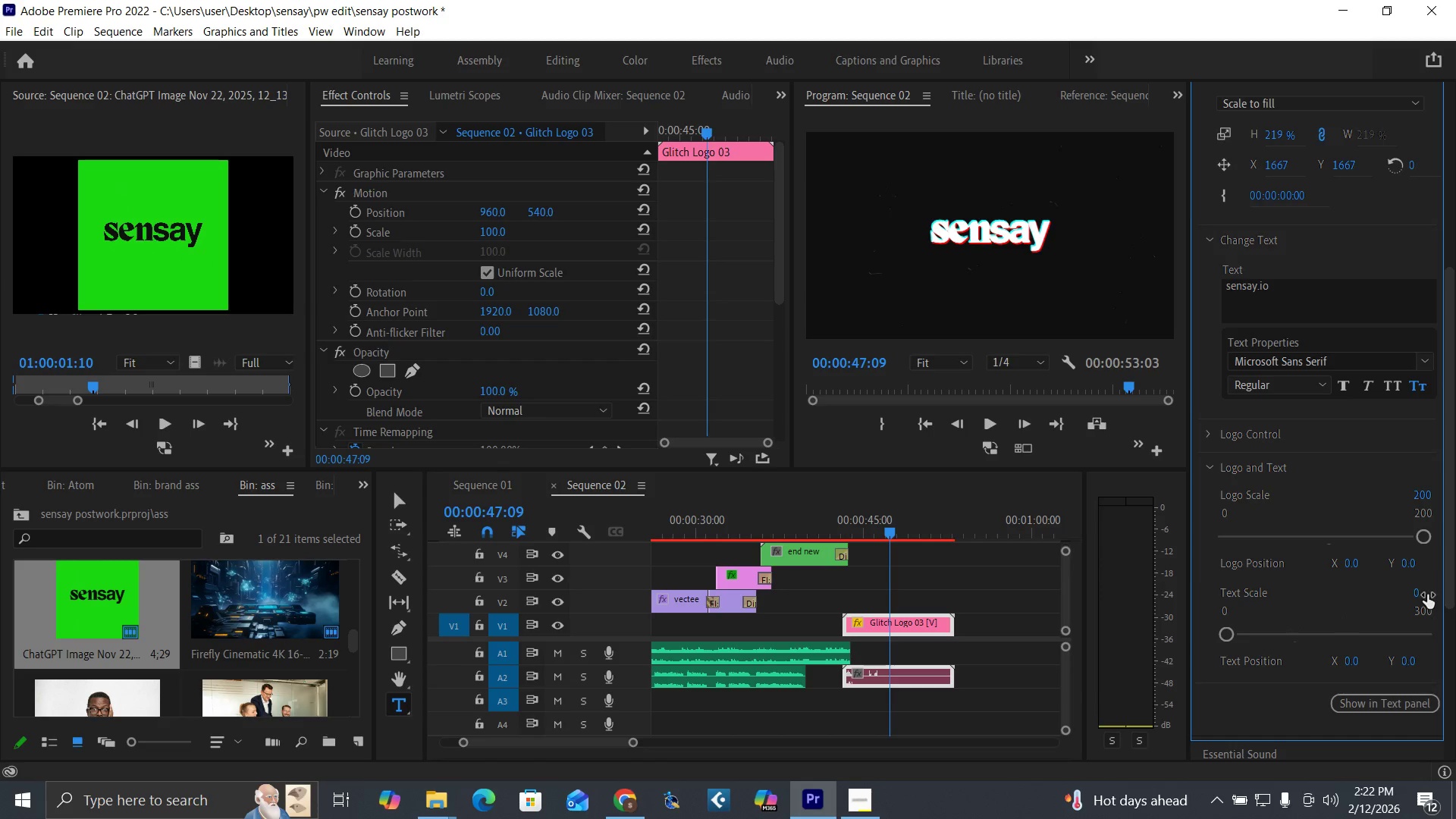 
left_click([1418, 592])
 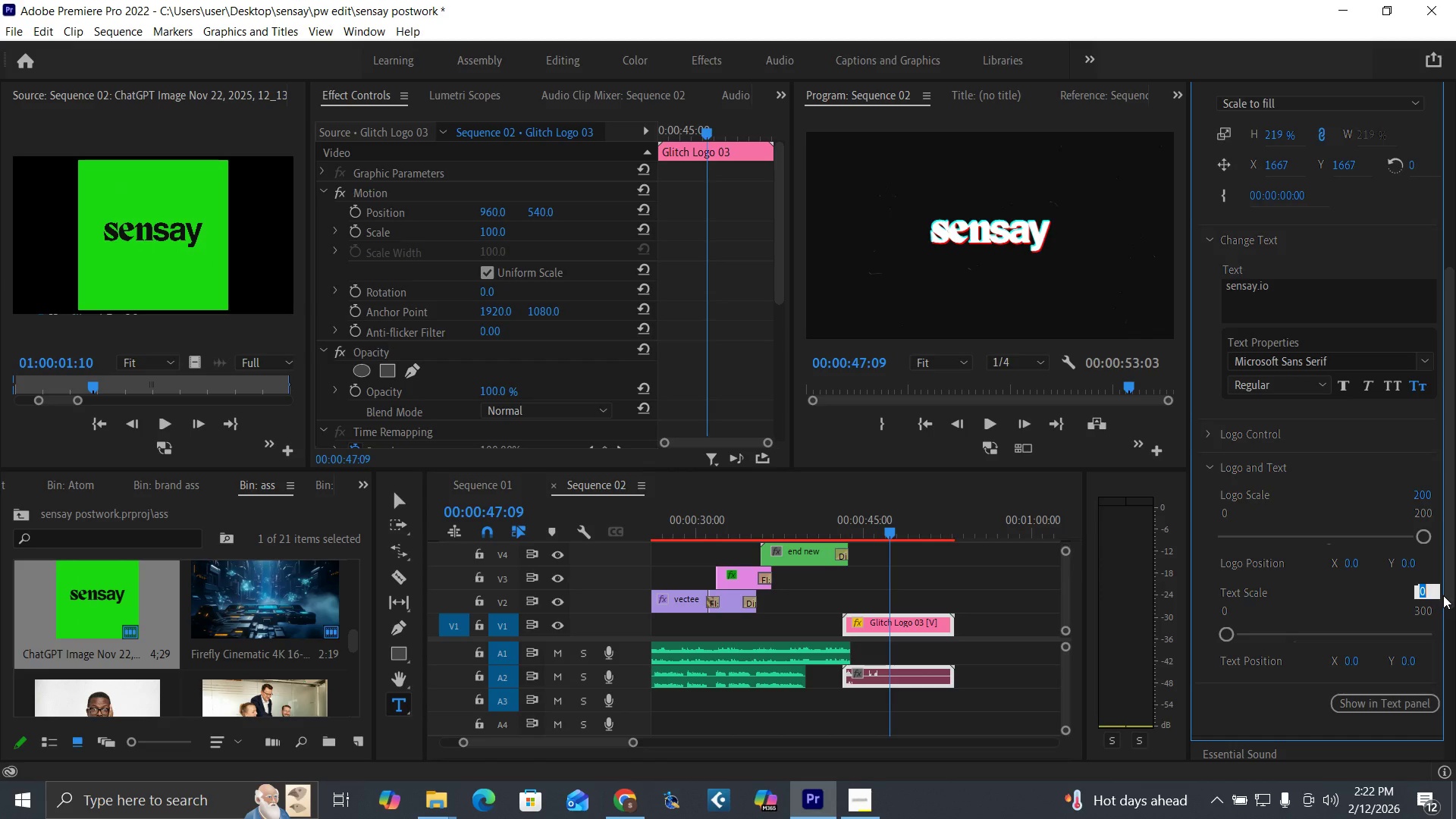 
type(70)
 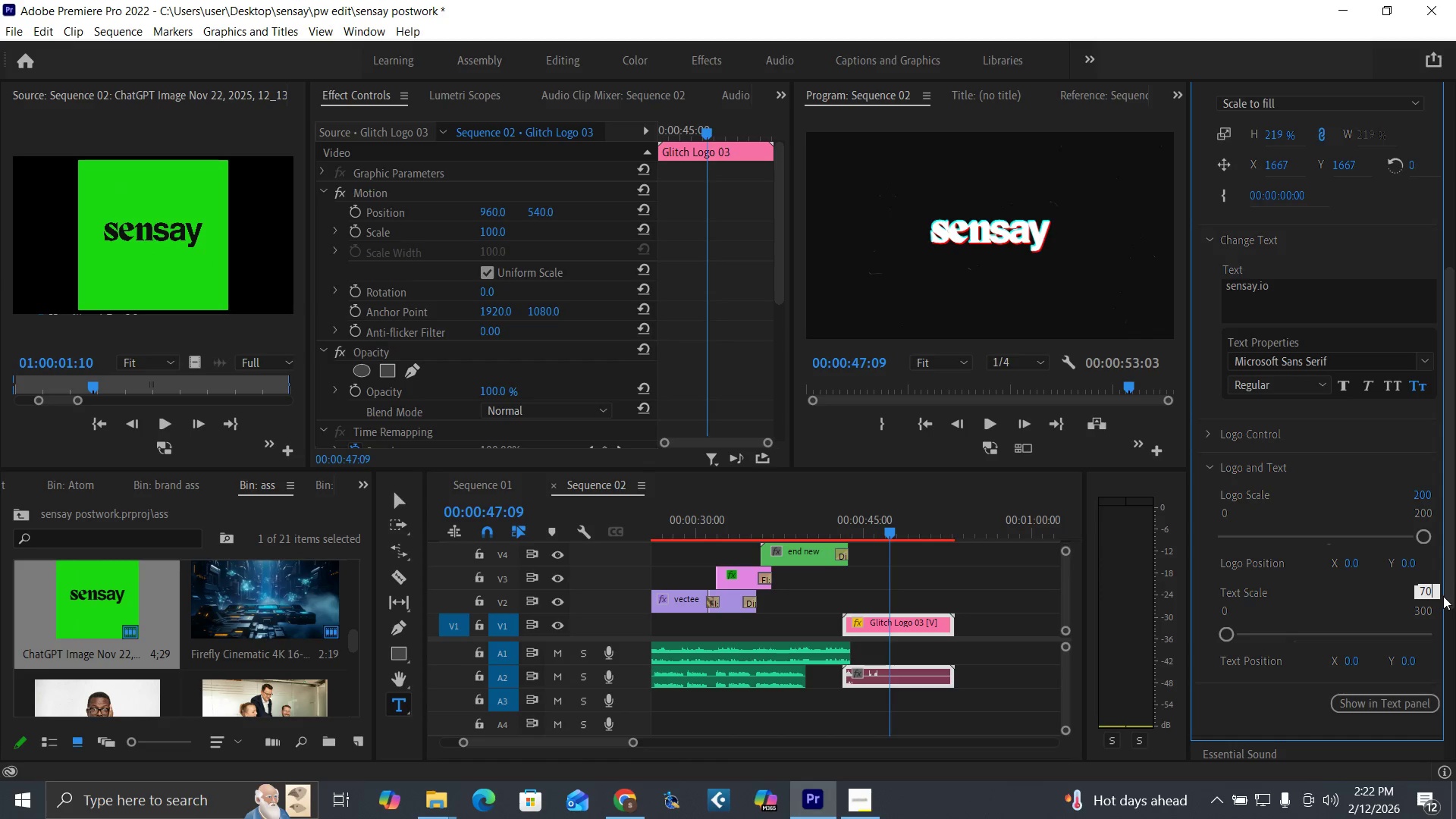 
key(Enter)
 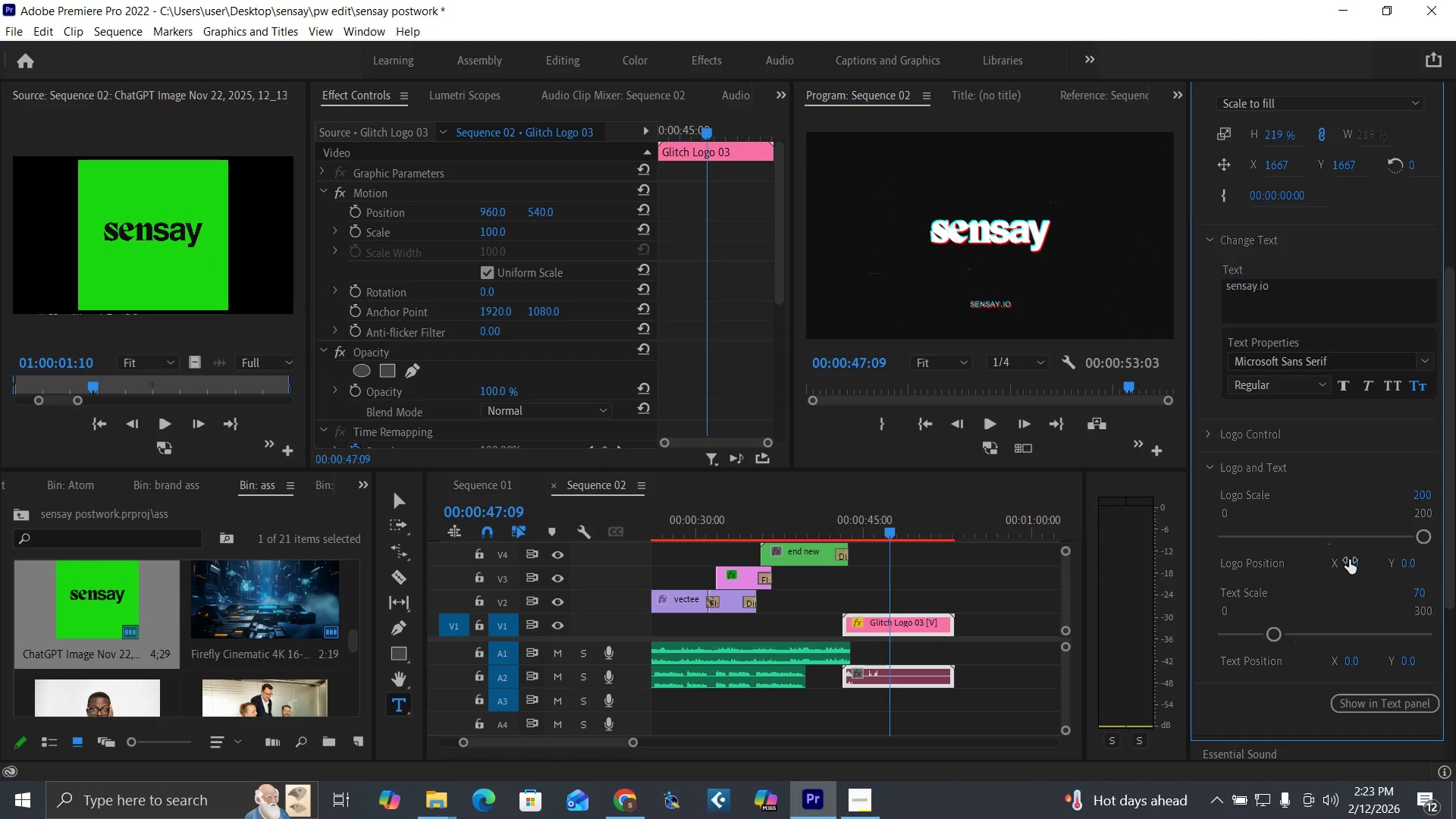 
wait(7.36)
 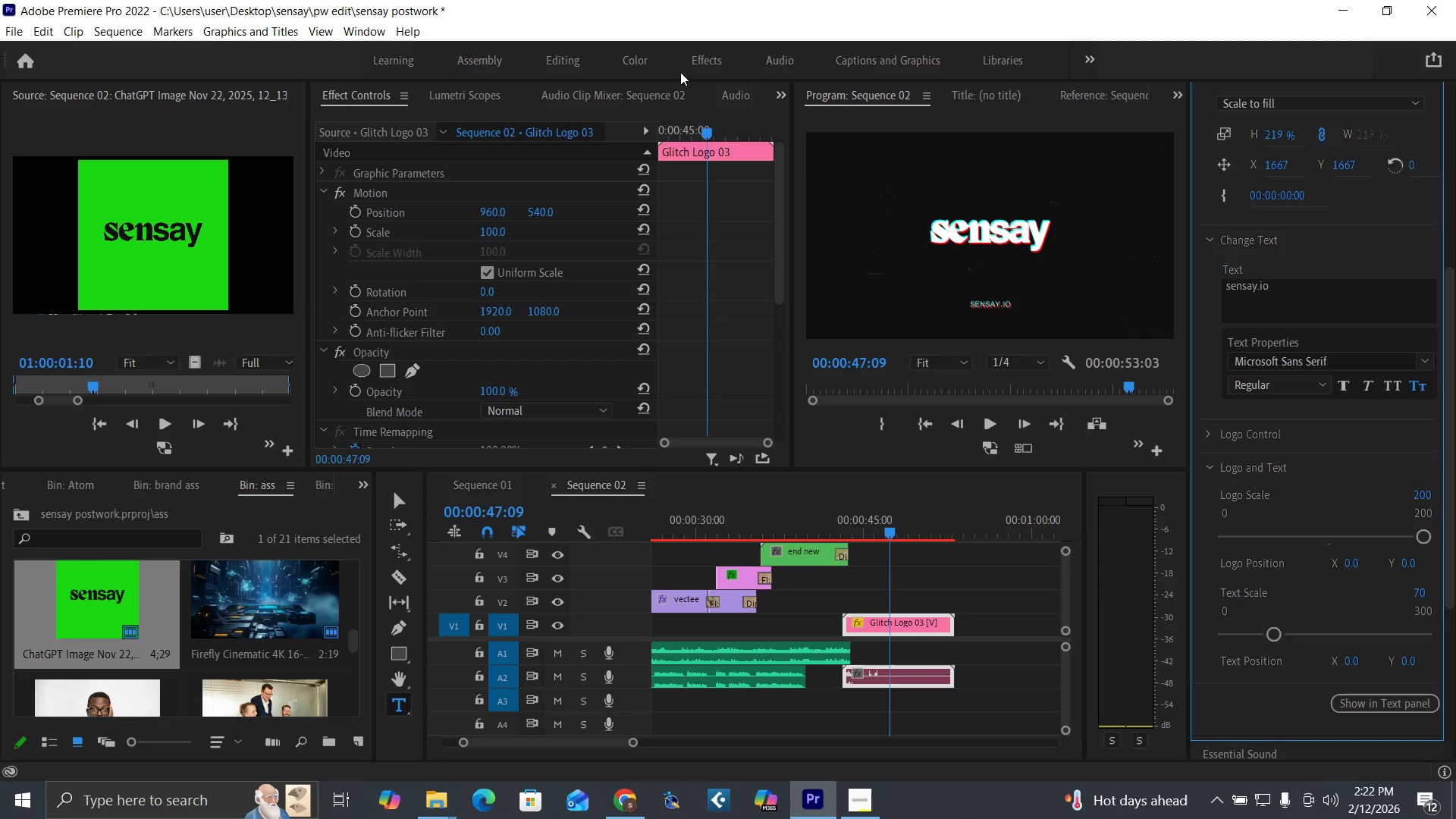 
left_click_drag(start_coordinate=[1352, 661], to_coordinate=[1316, 670])
 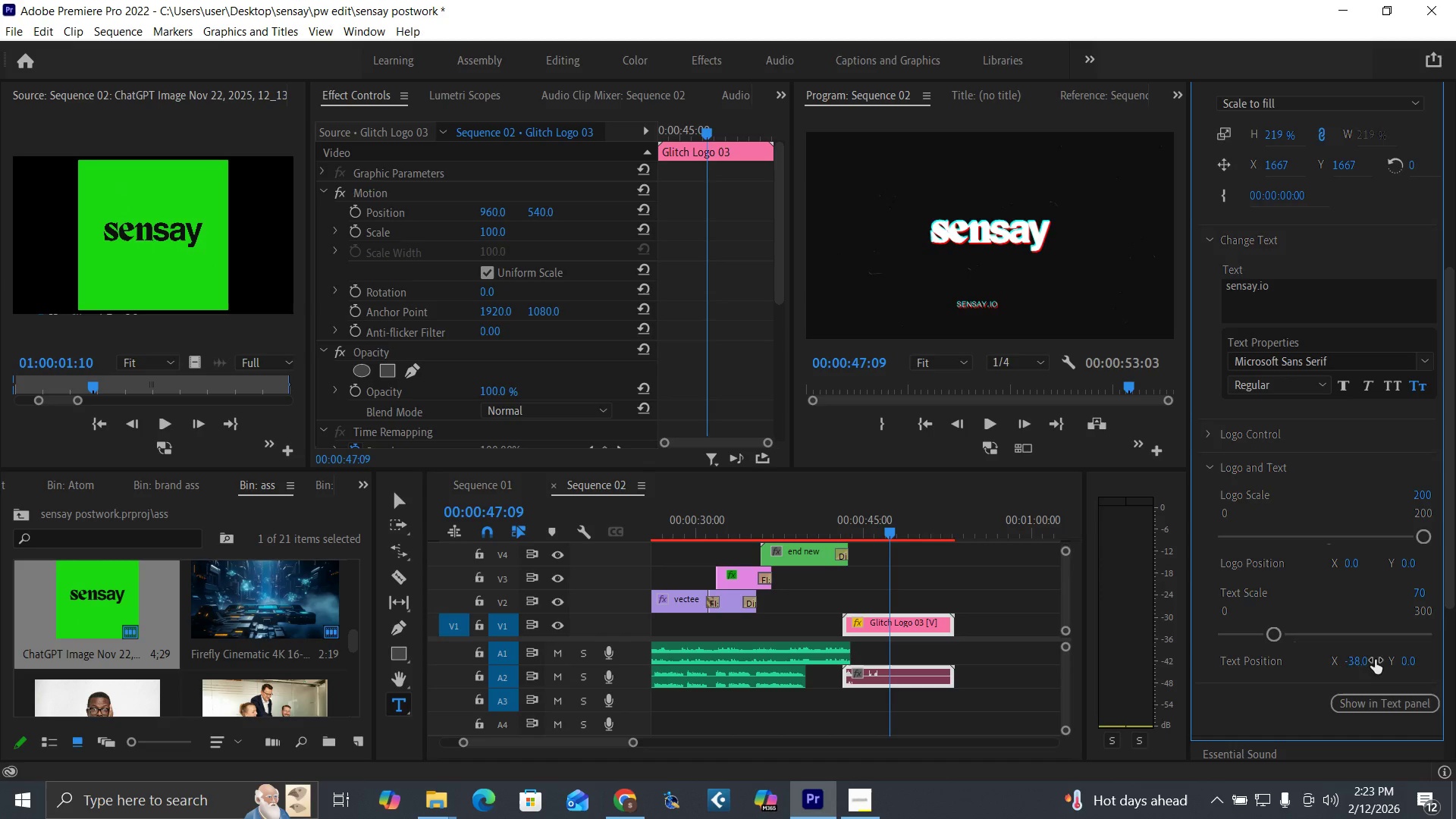 
left_click([1353, 660])
 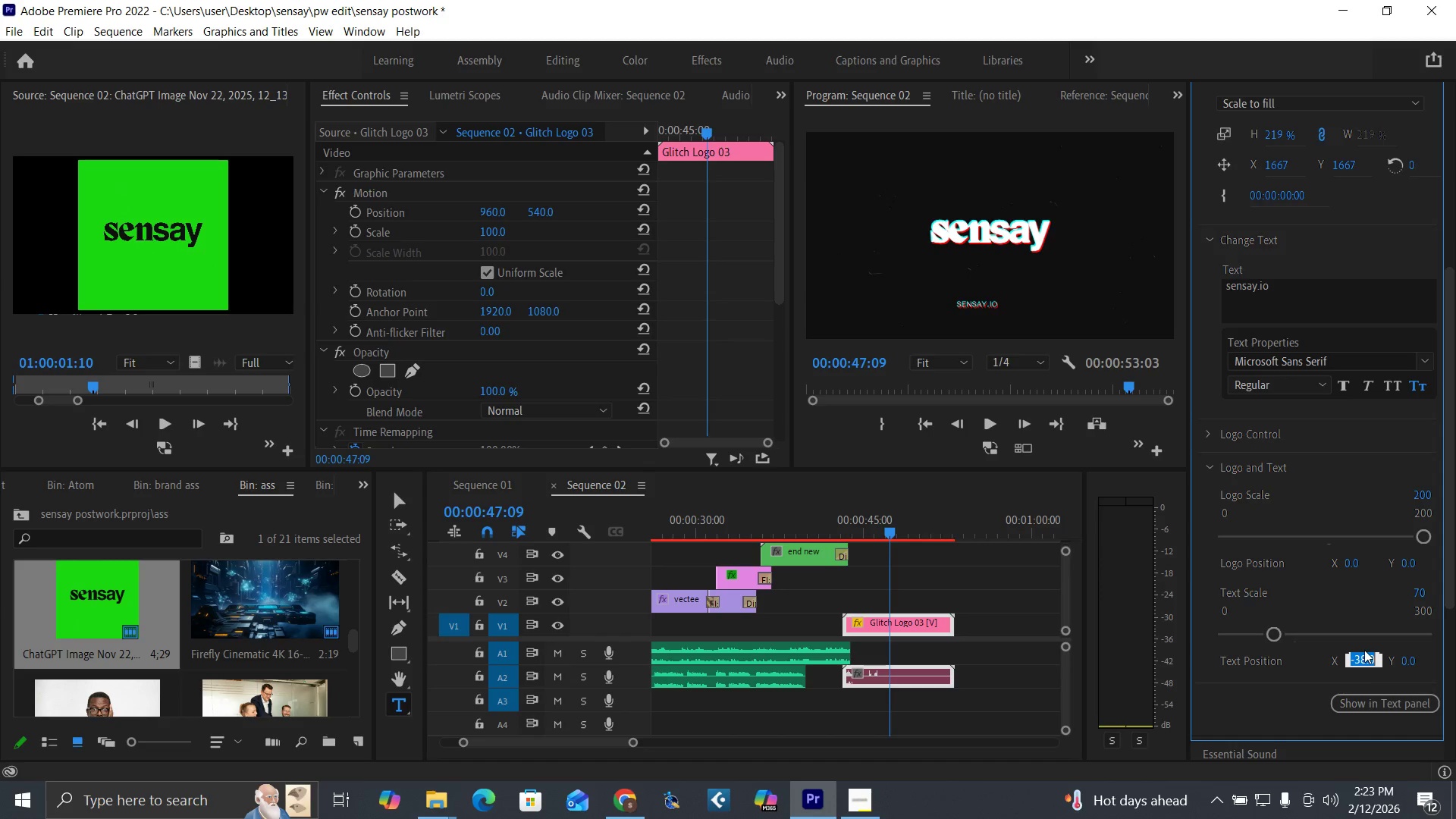 
type(-20)
 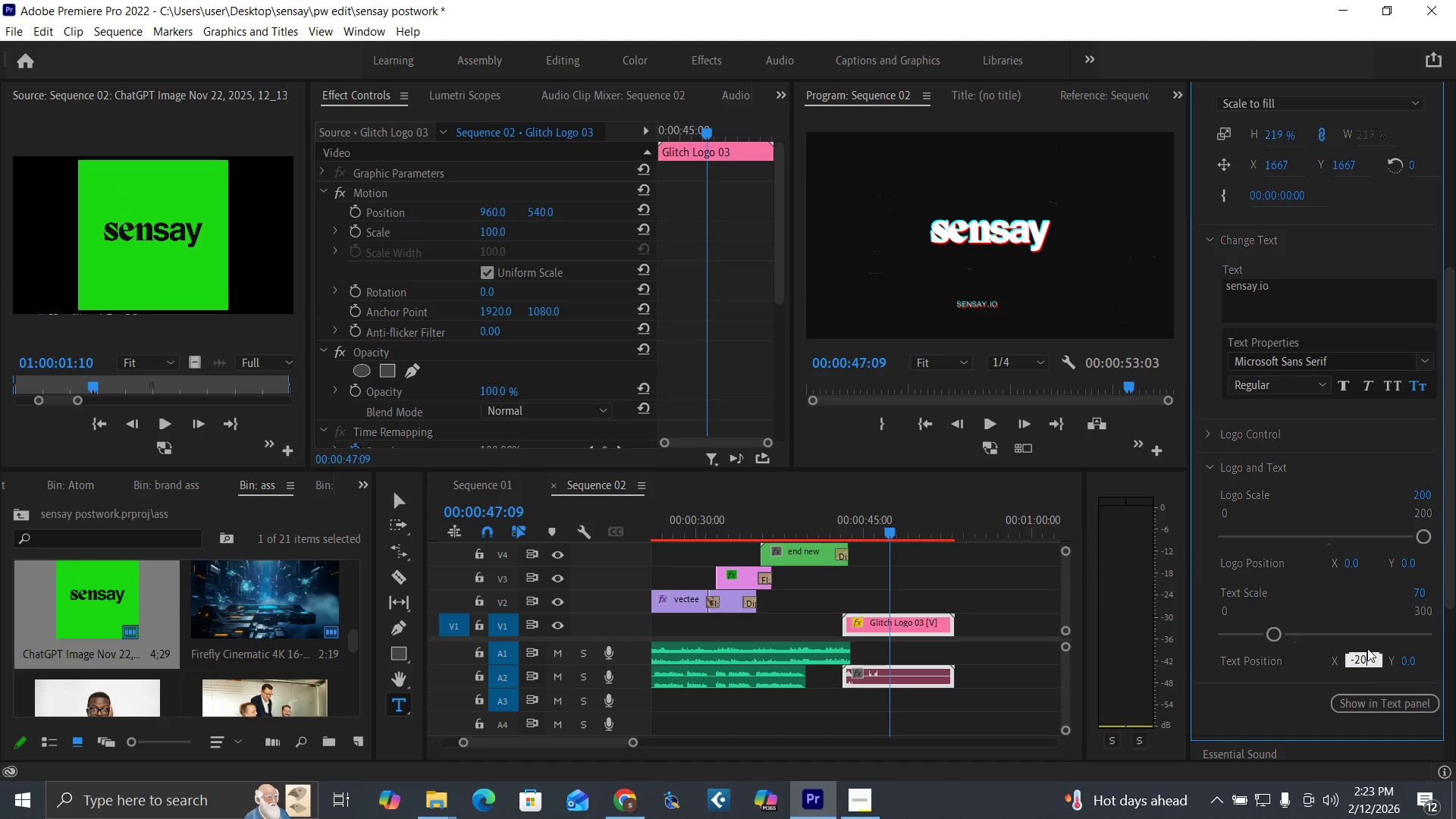 
key(Enter)
 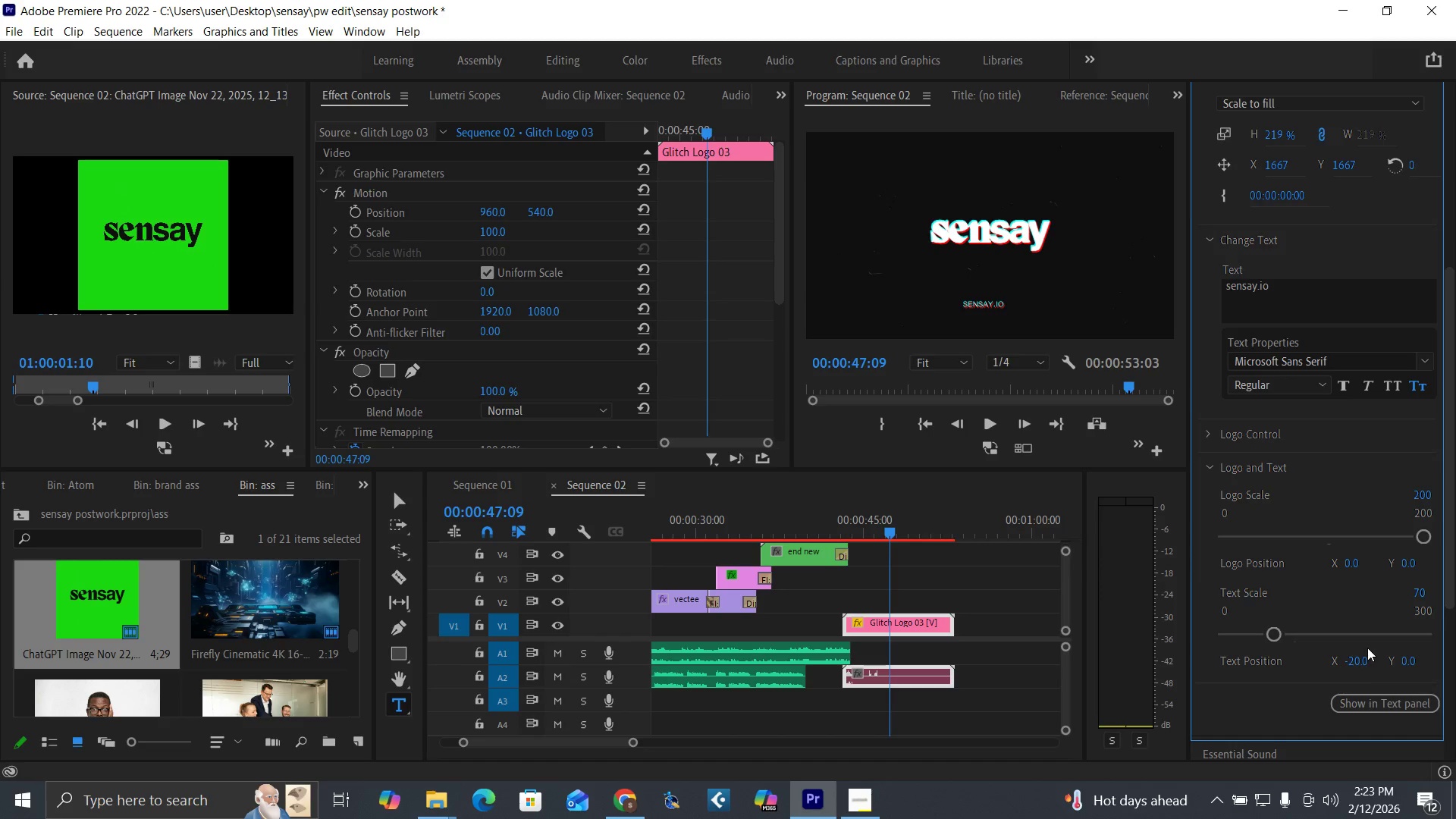 
left_click([1352, 663])
 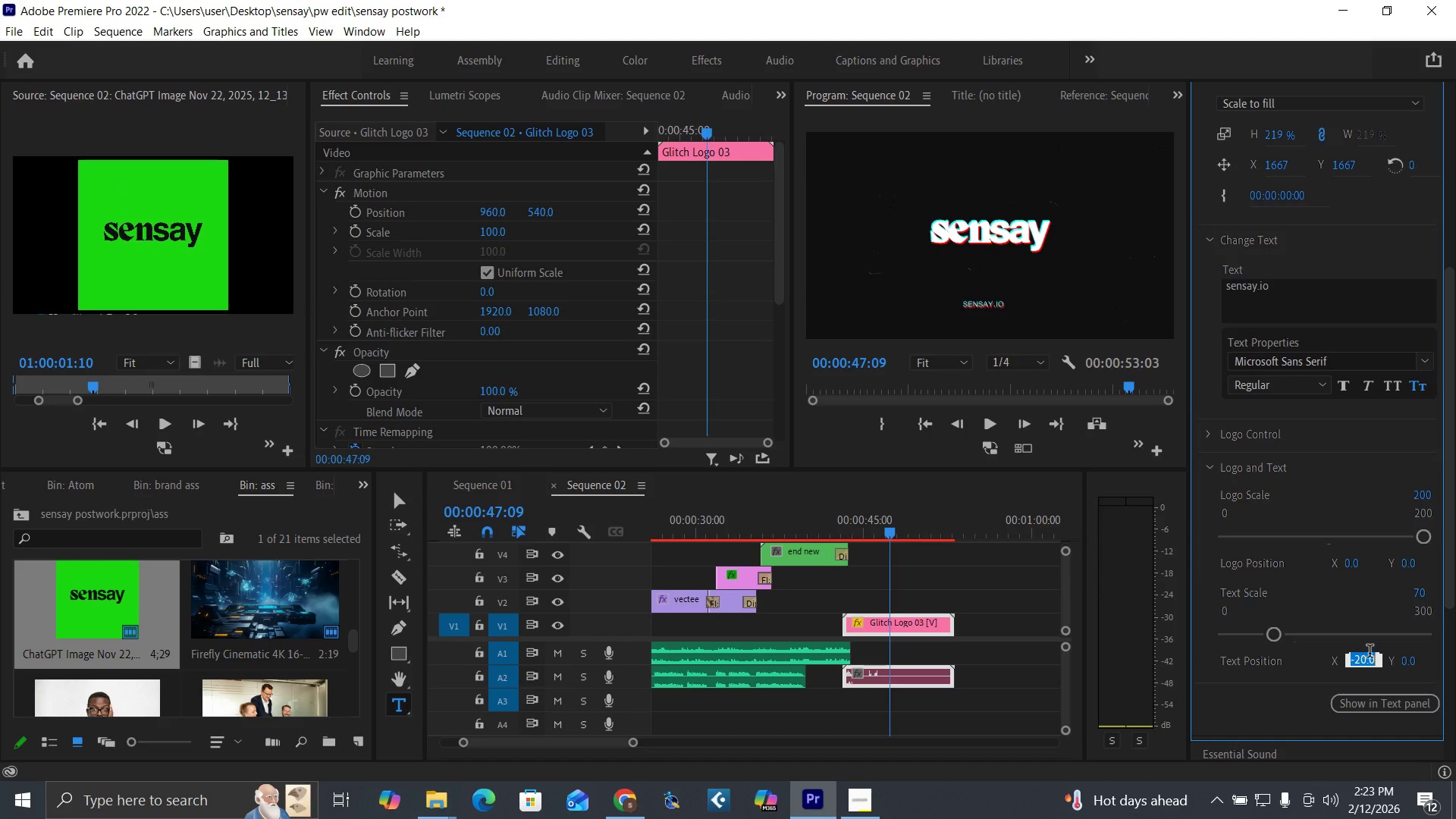 
type(-15)
 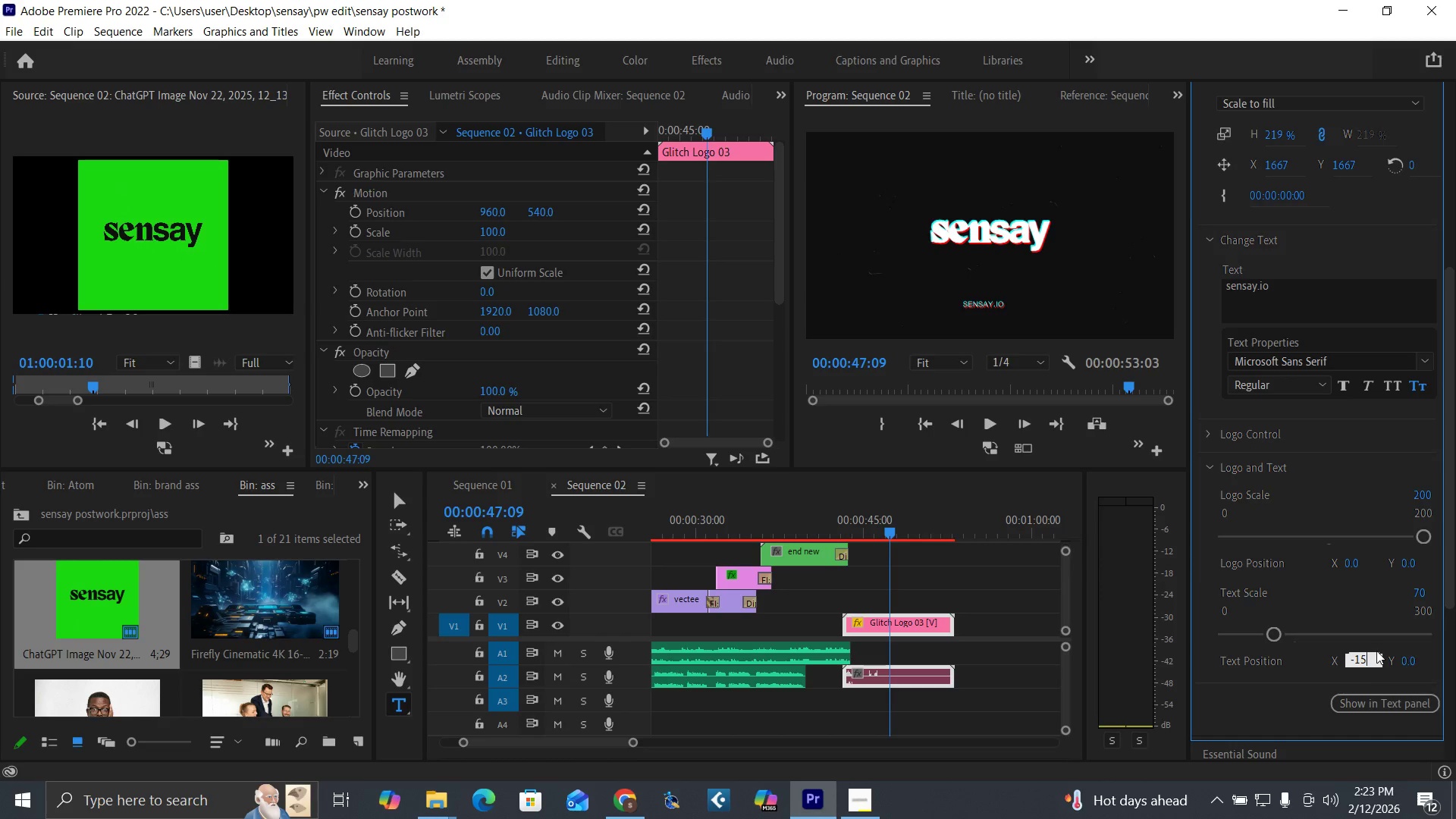 
key(Enter)
 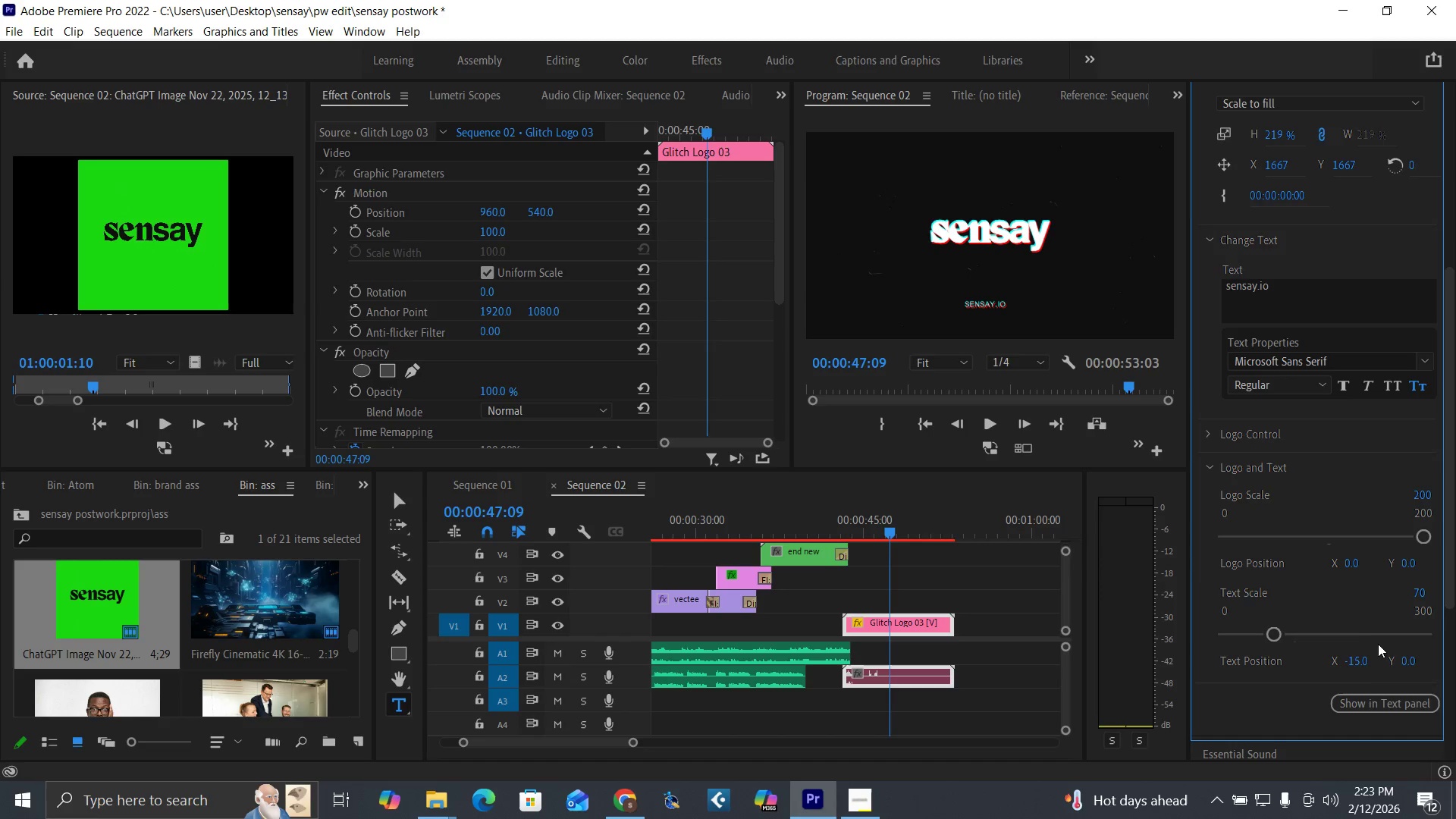 
key(Control+Backquote)
 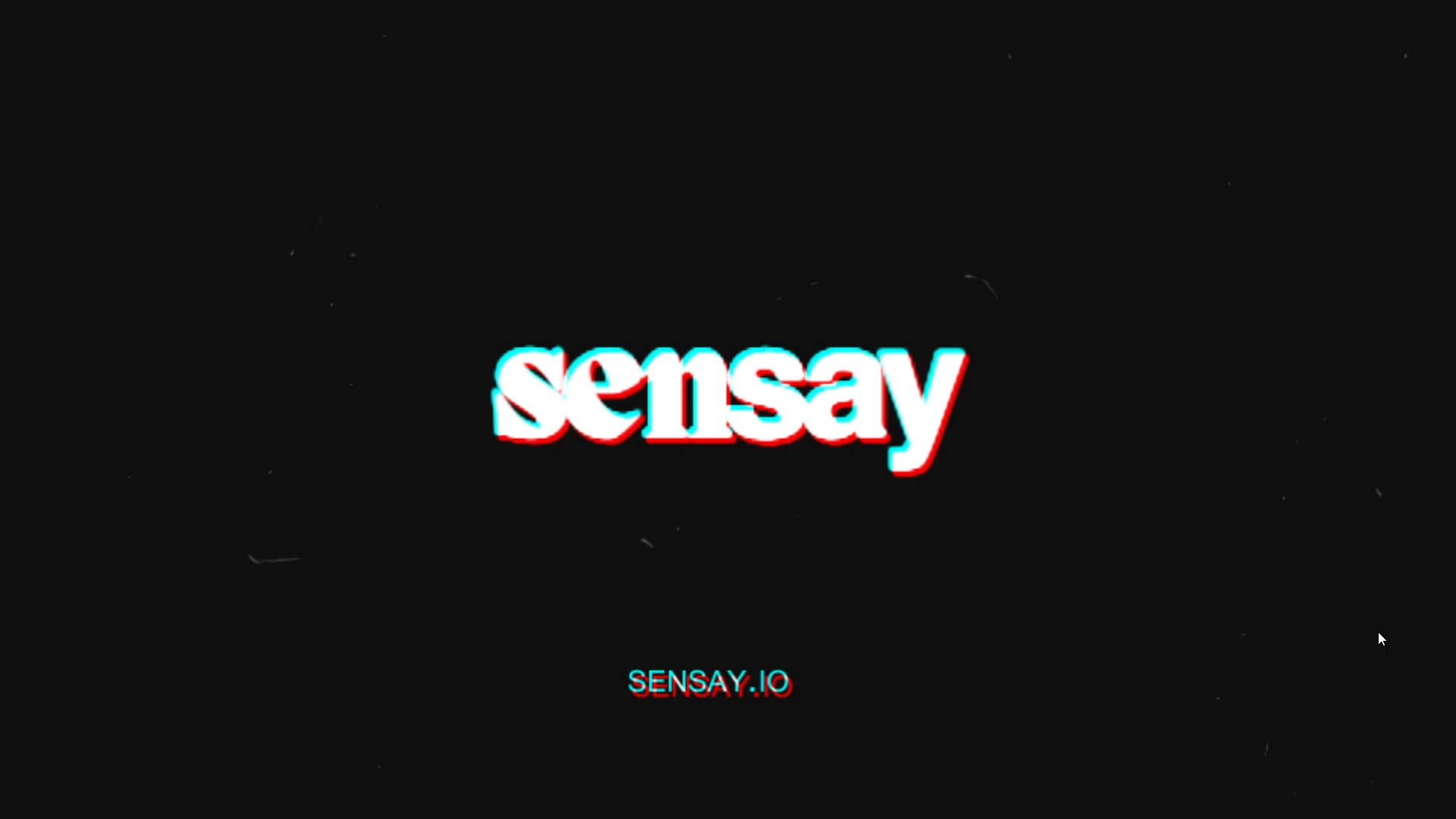 
key(Control+Backquote)
 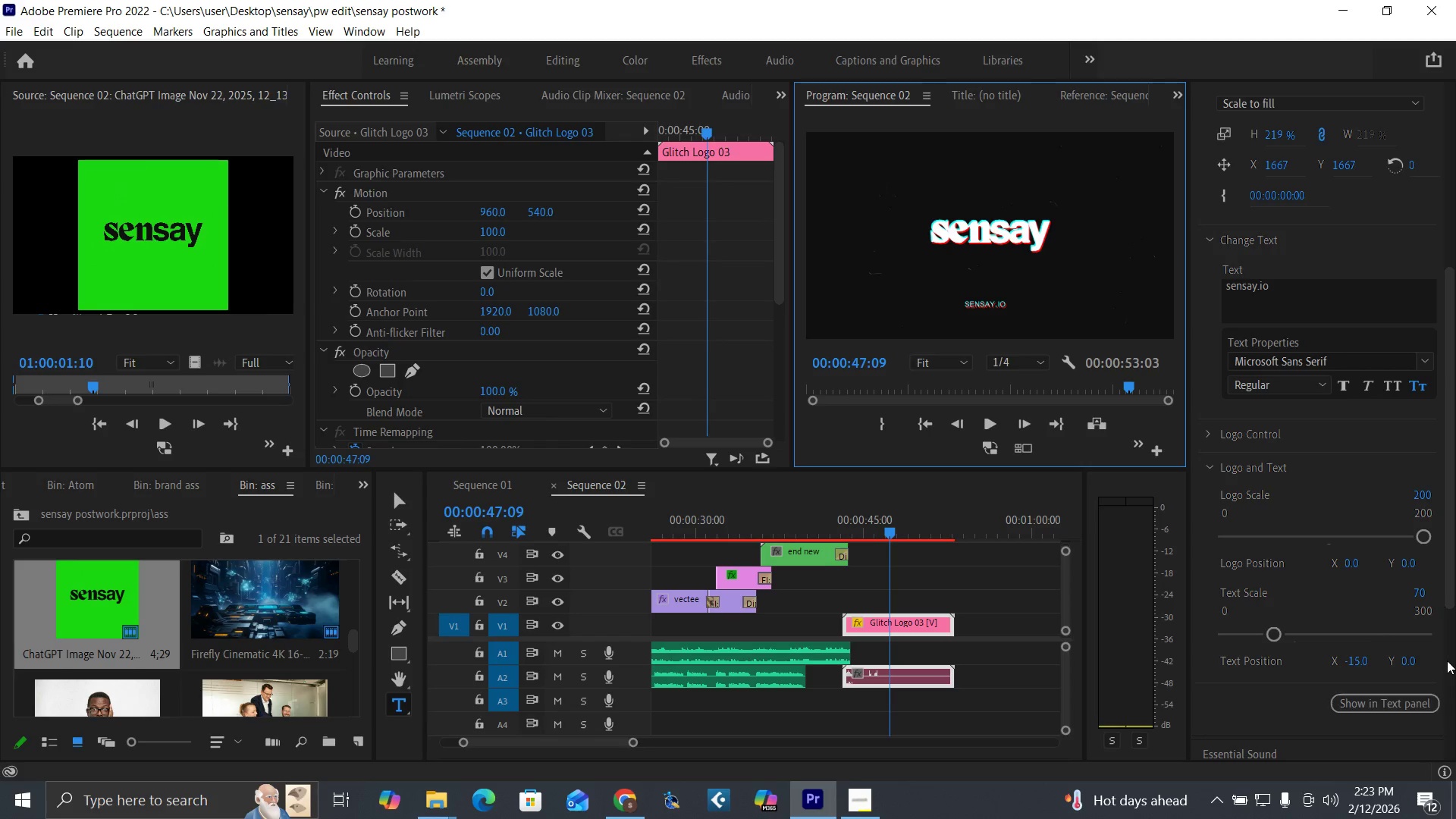 
left_click_drag(start_coordinate=[1448, 585], to_coordinate=[1432, 544])
 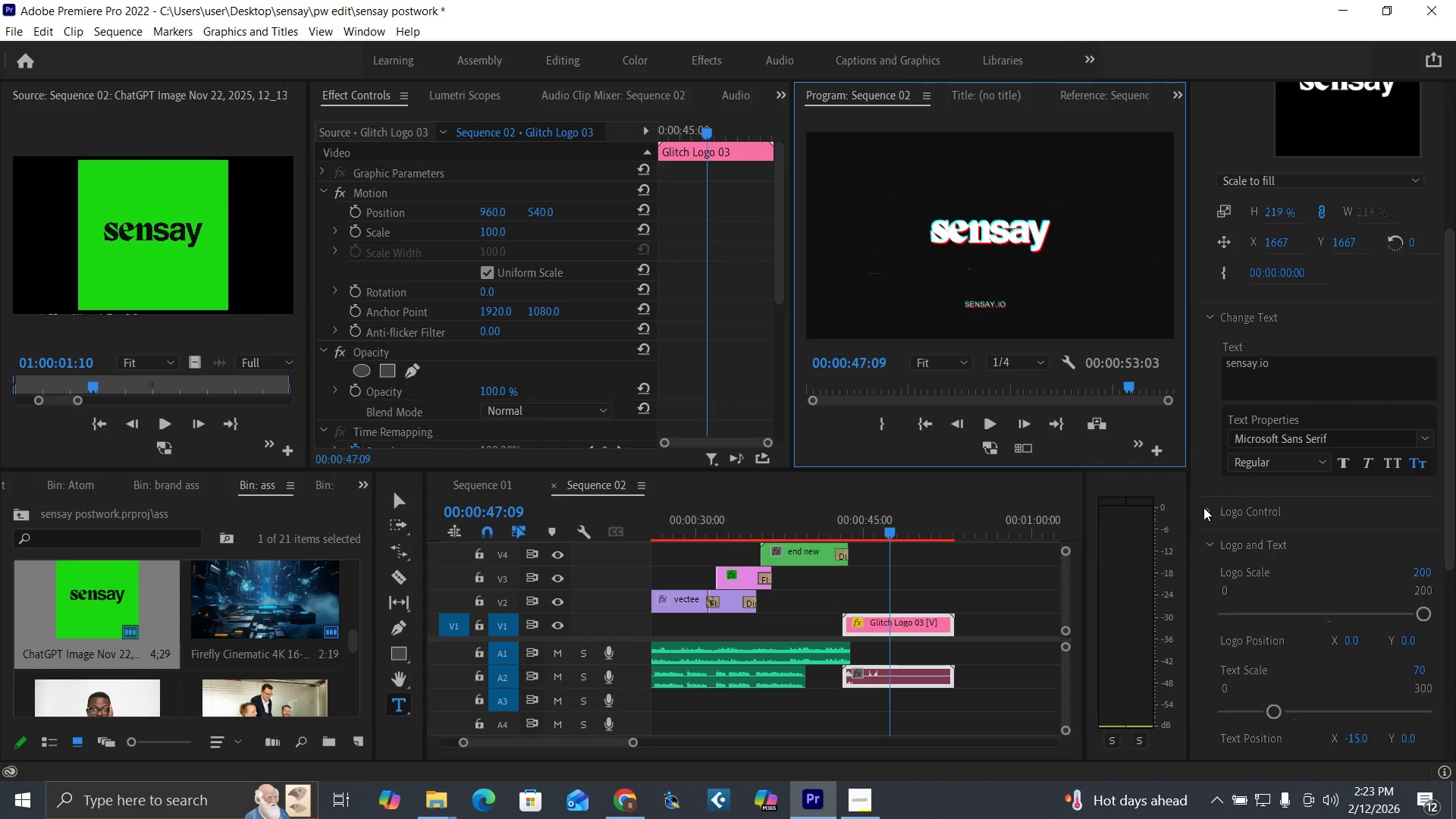 
left_click([1203, 507])
 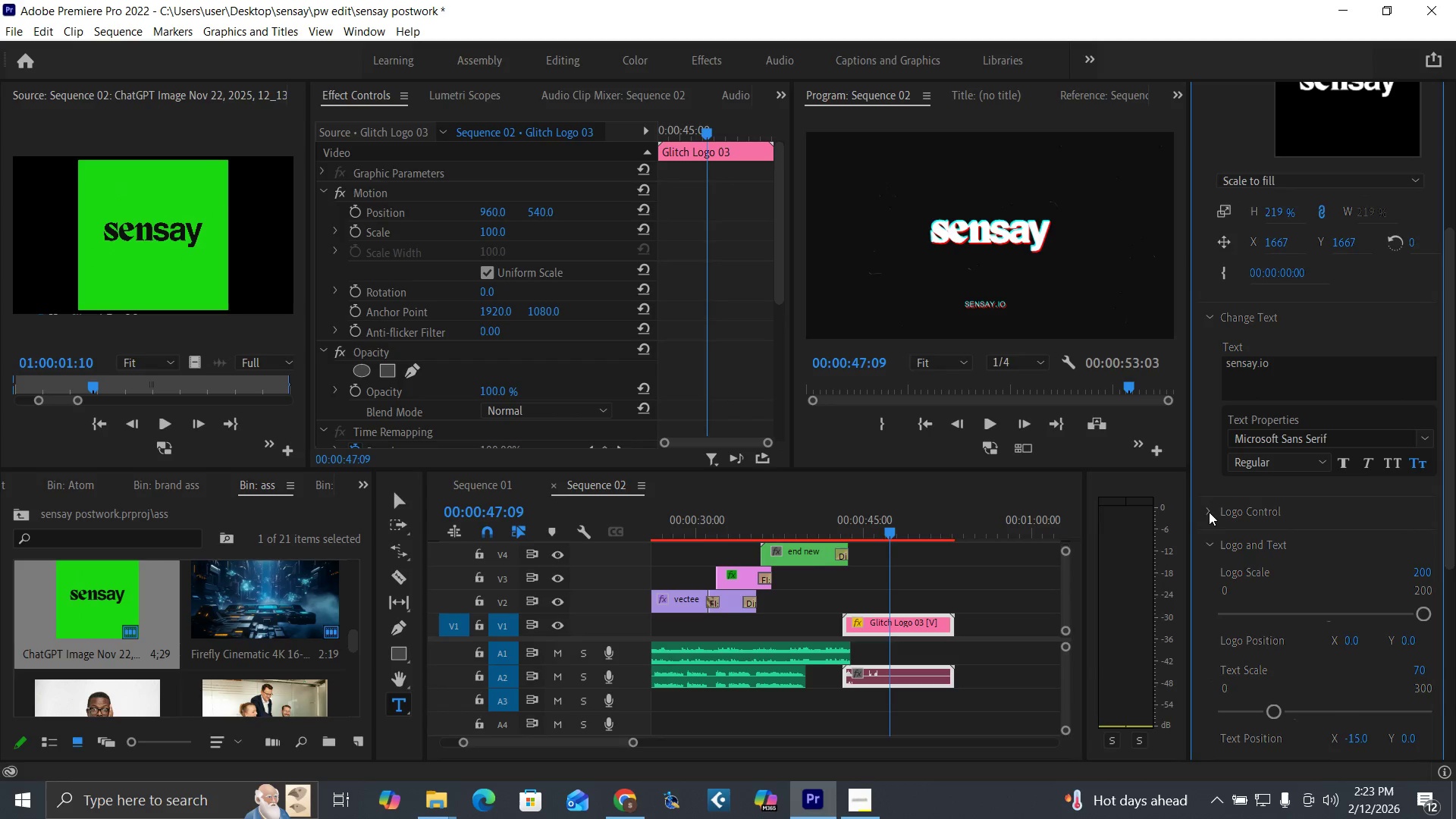 
left_click([1209, 512])
 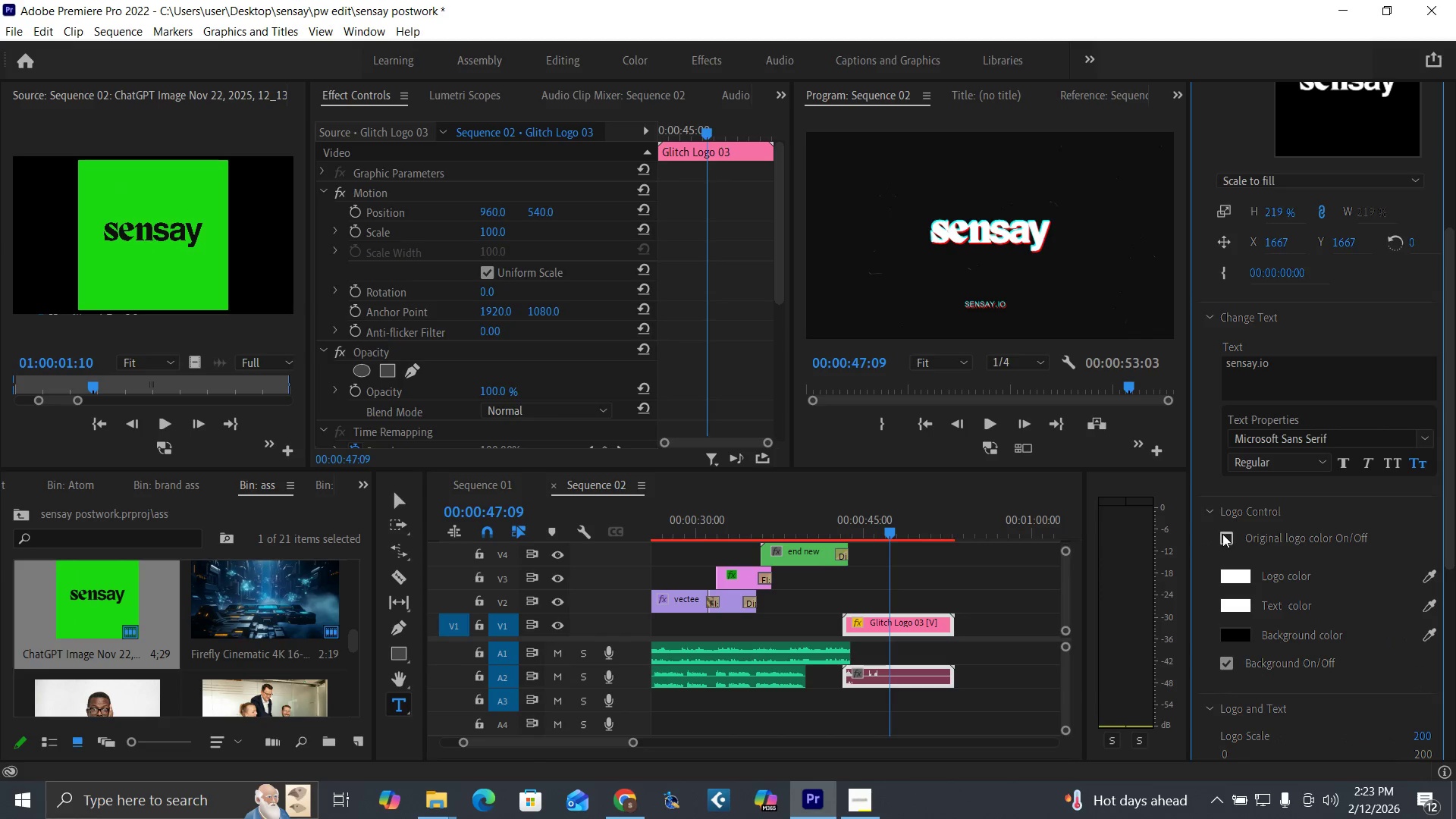 
left_click([1222, 534])
 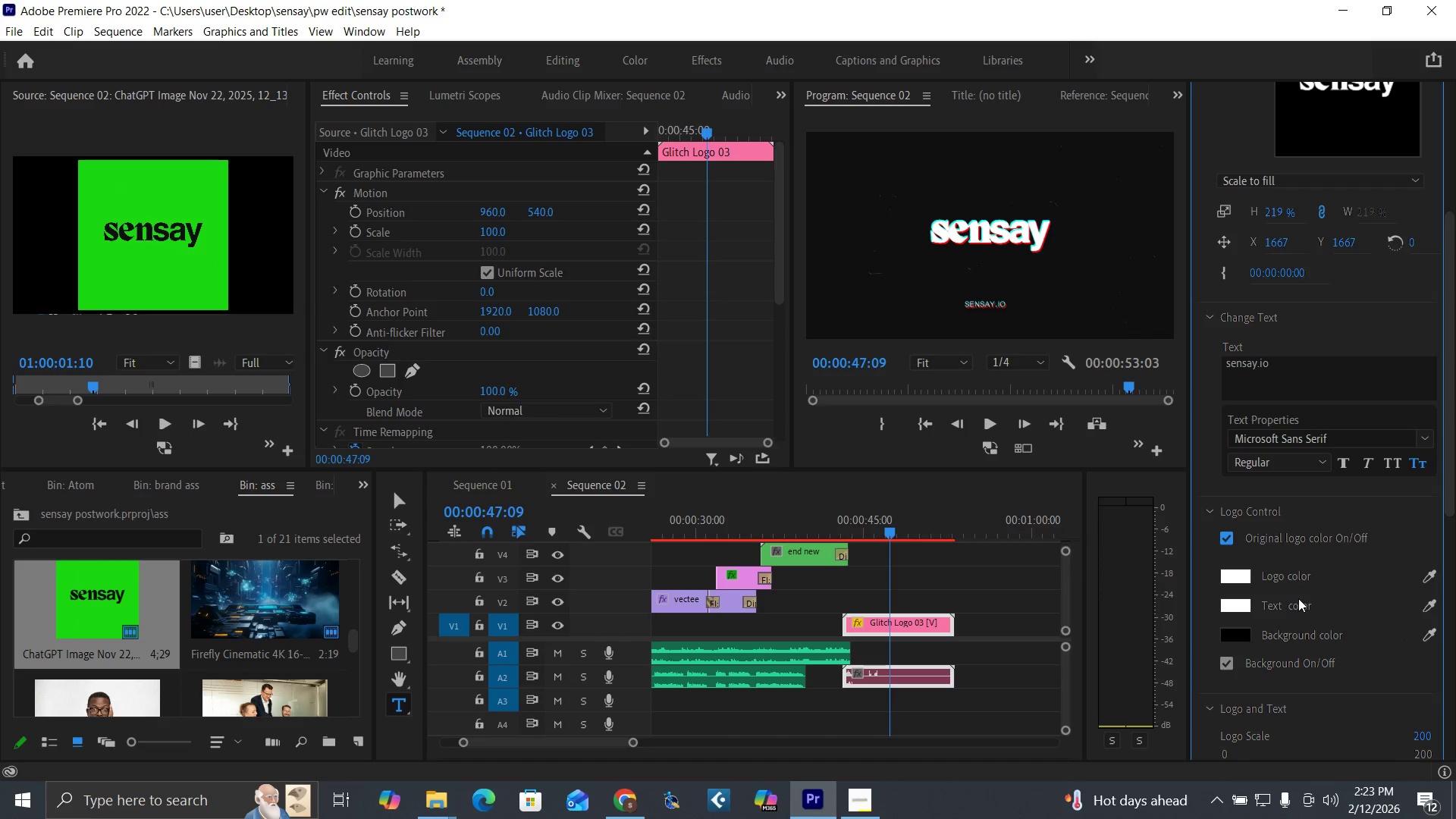 
wait(11.33)
 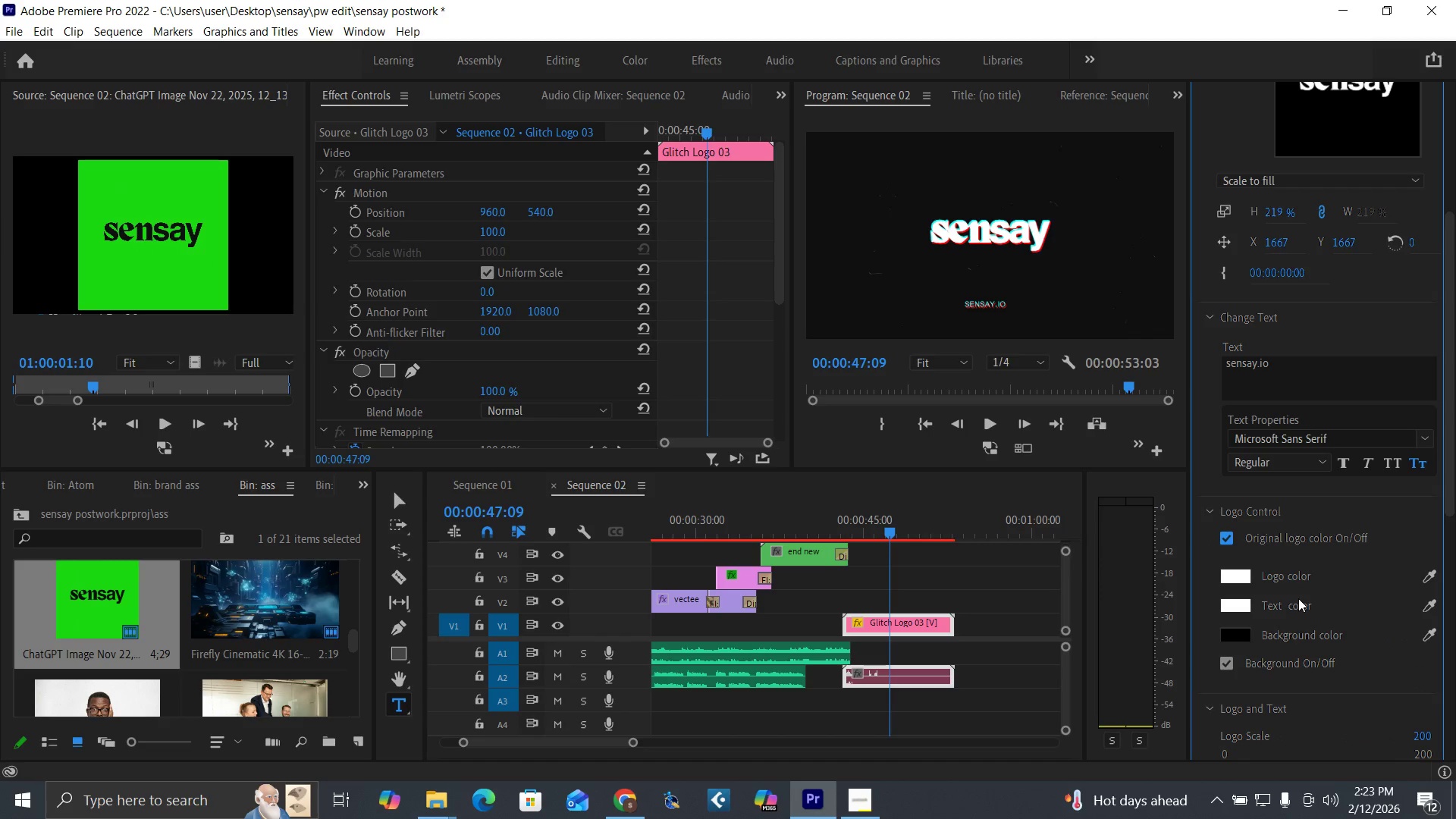 
left_click_drag(start_coordinate=[1448, 498], to_coordinate=[1401, 303])
 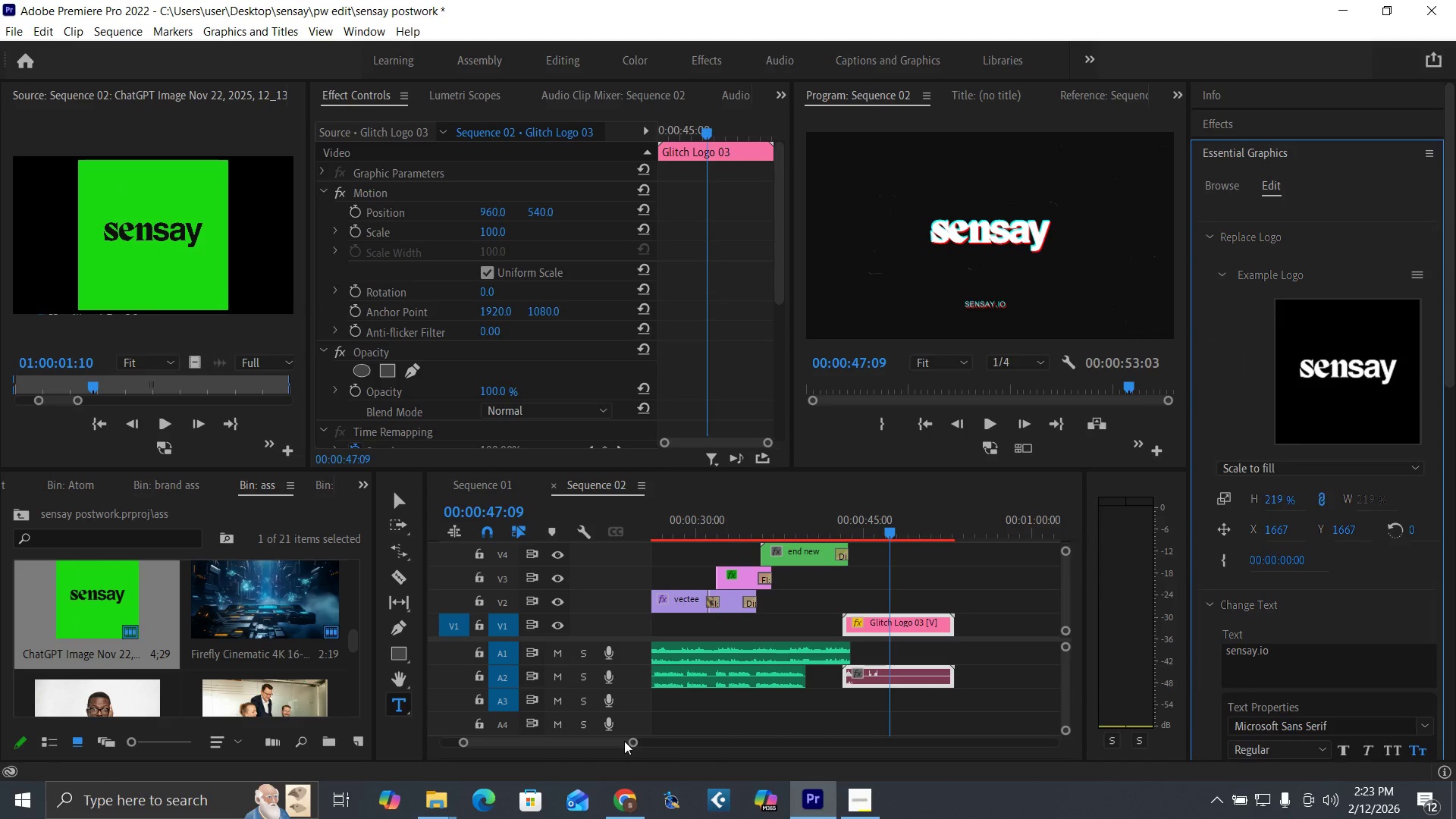 
left_click_drag(start_coordinate=[631, 739], to_coordinate=[715, 746])
 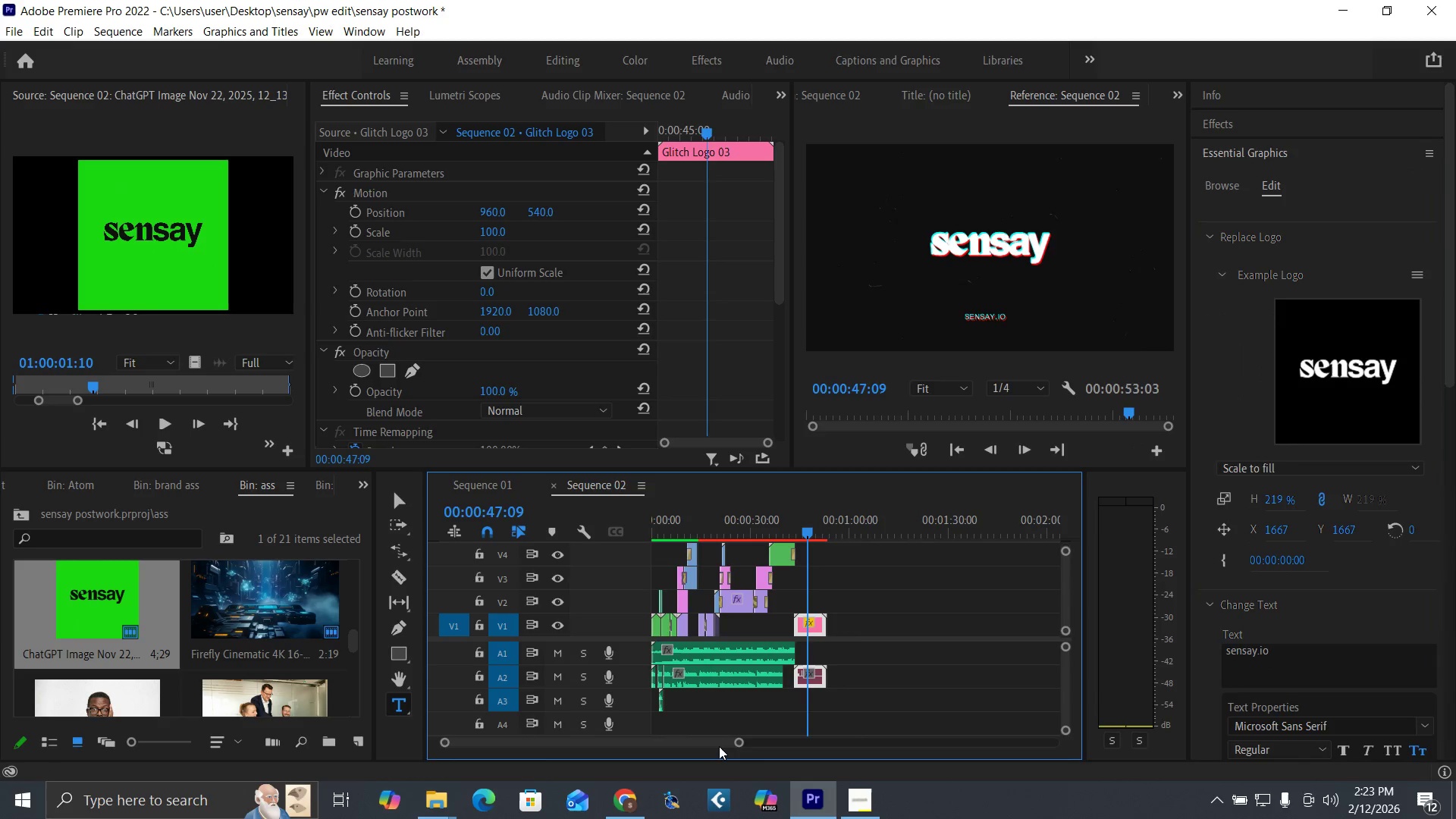 
key(Control+S)
 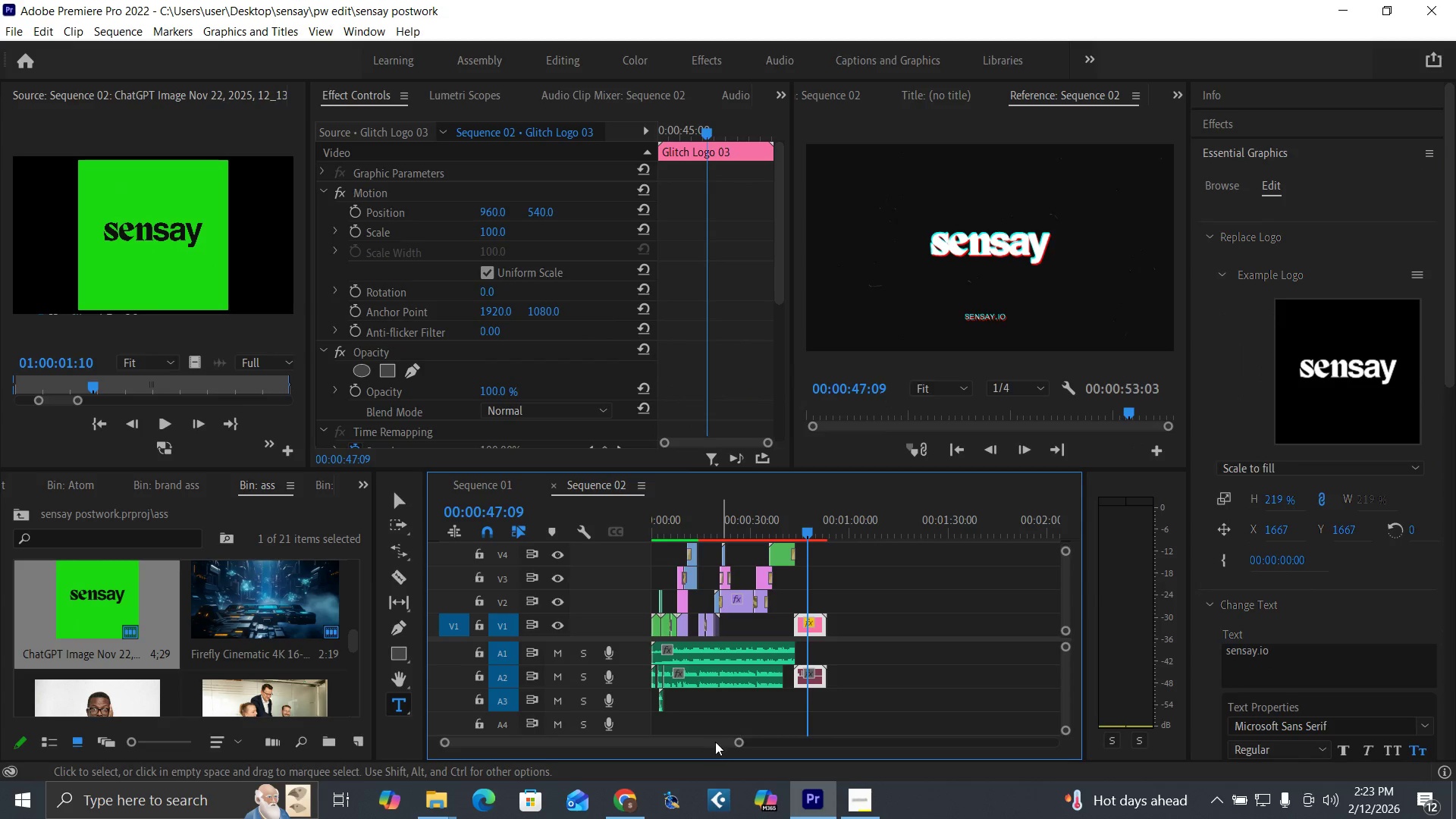 
left_click_drag(start_coordinate=[739, 745], to_coordinate=[664, 748])
 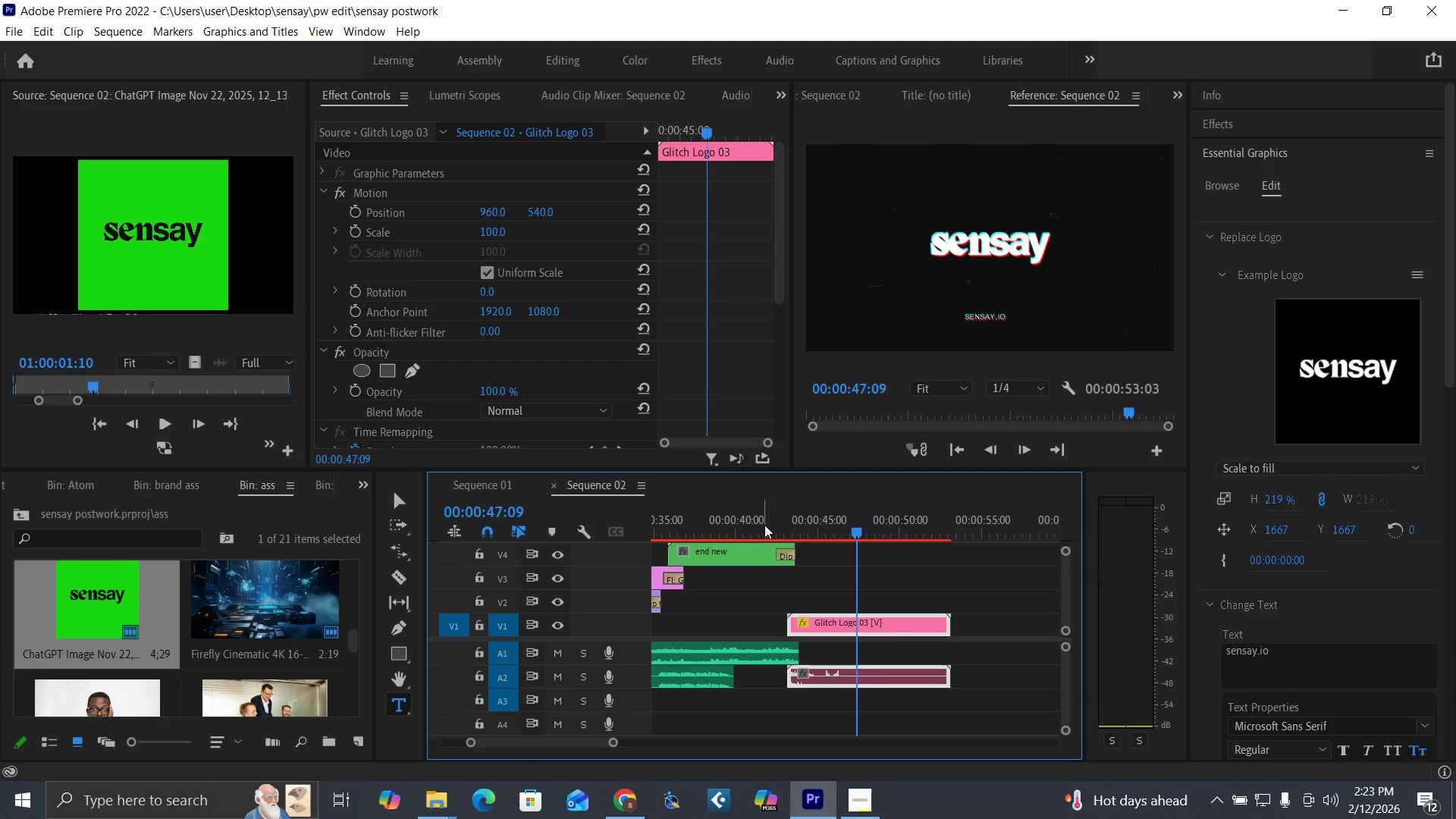 
left_click_drag(start_coordinate=[764, 525], to_coordinate=[779, 525])
 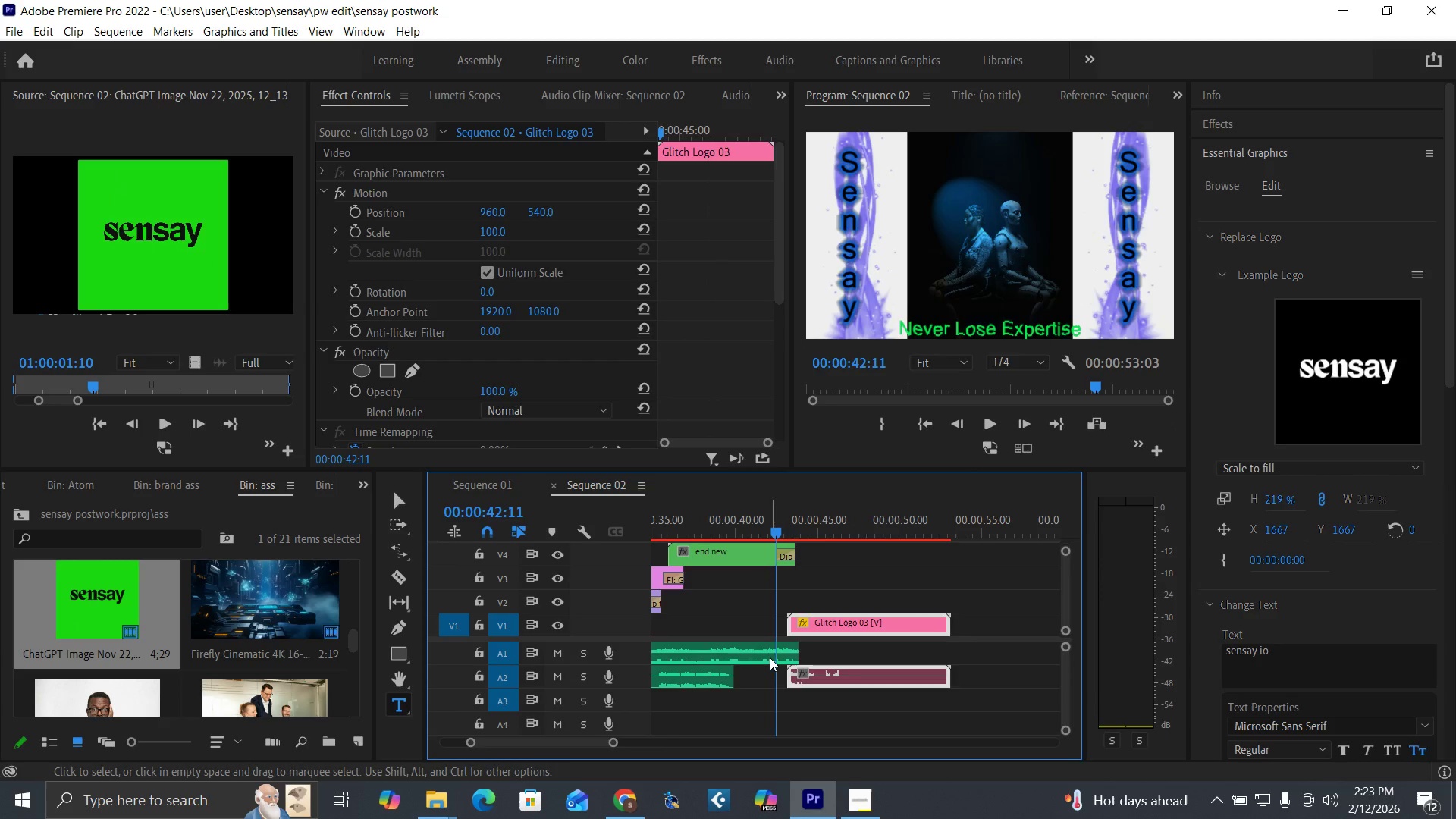 
left_click([770, 657])
 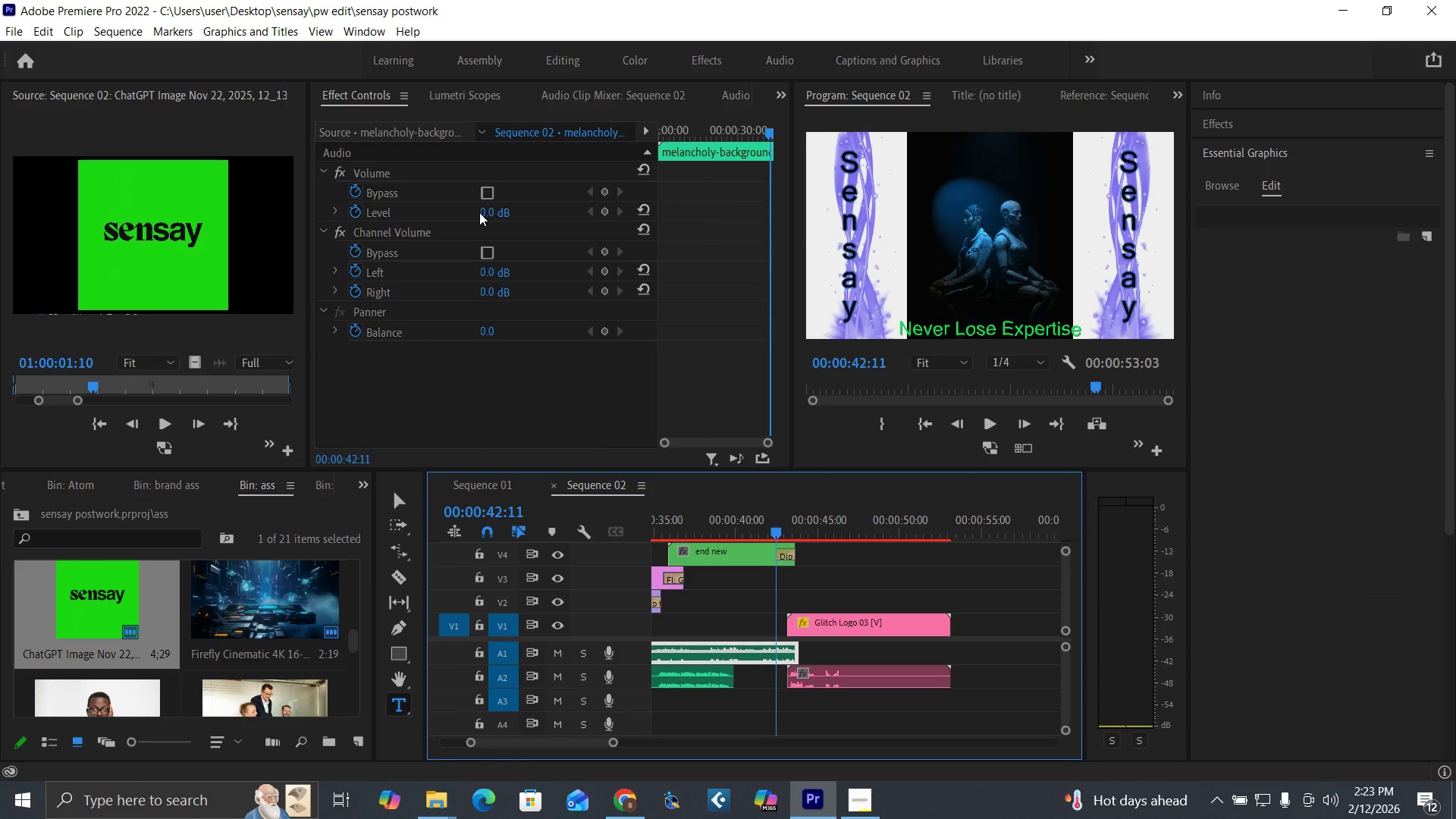 
left_click([481, 212])
 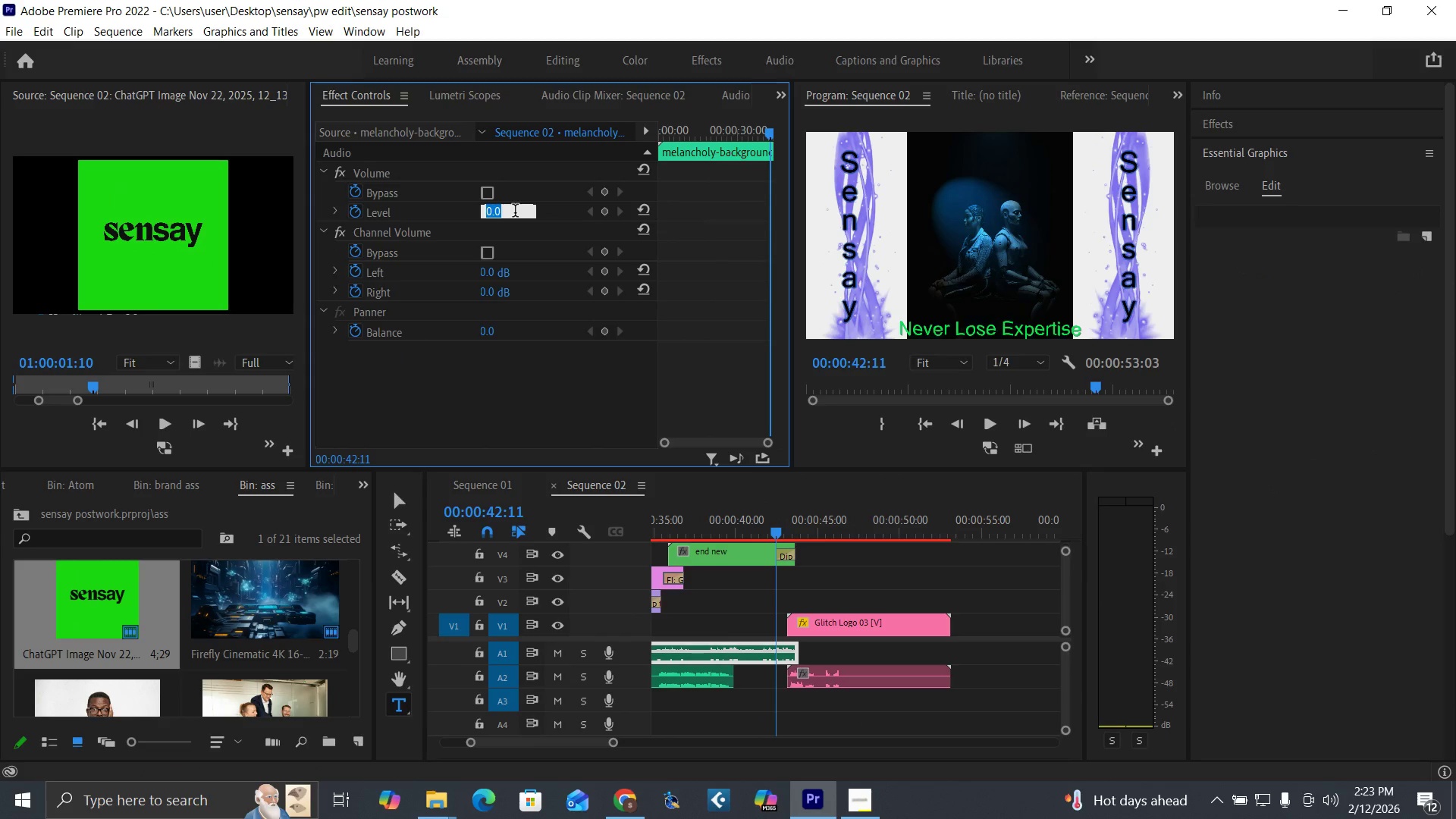 
key(0)
 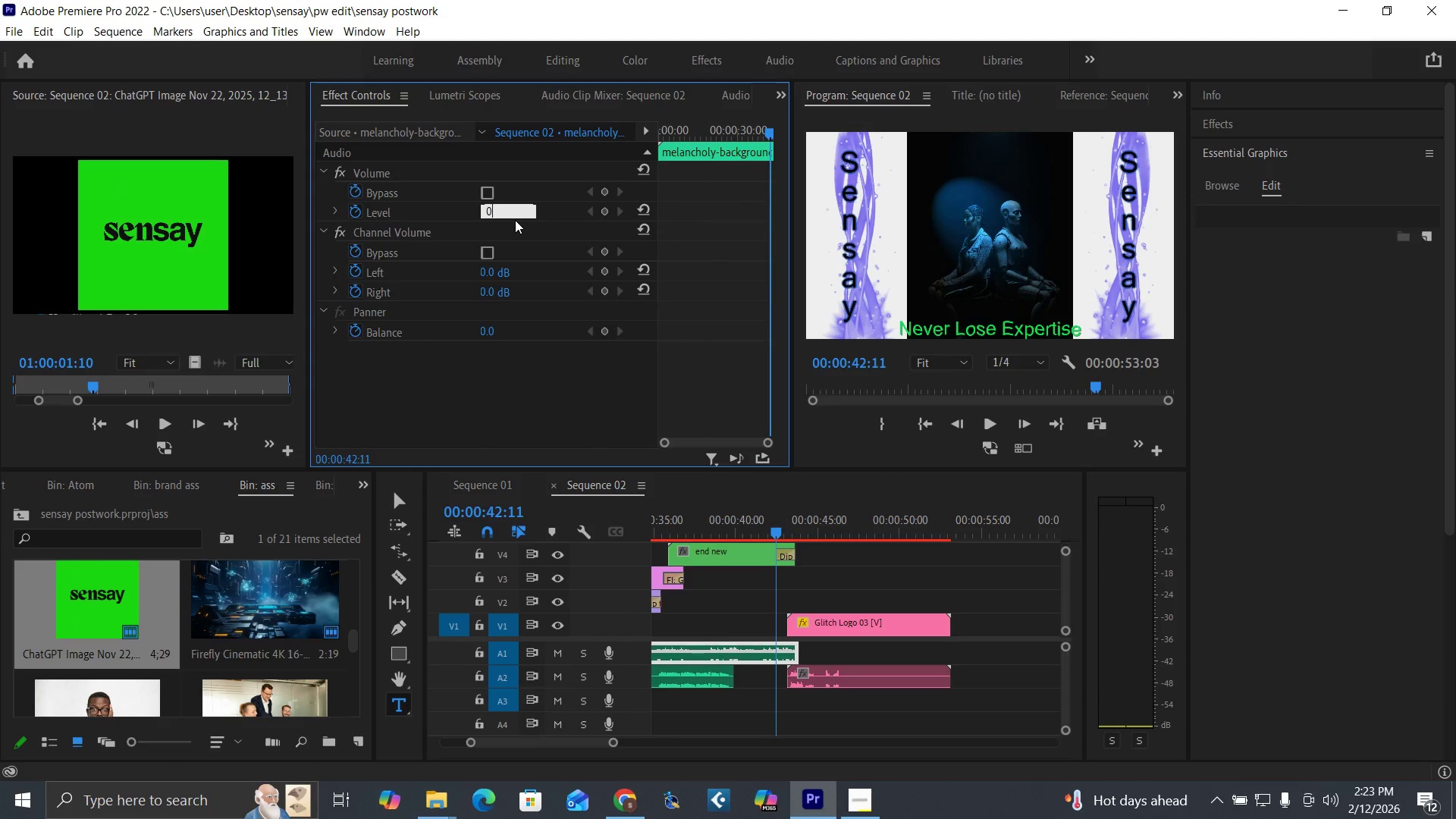 
key(Enter)
 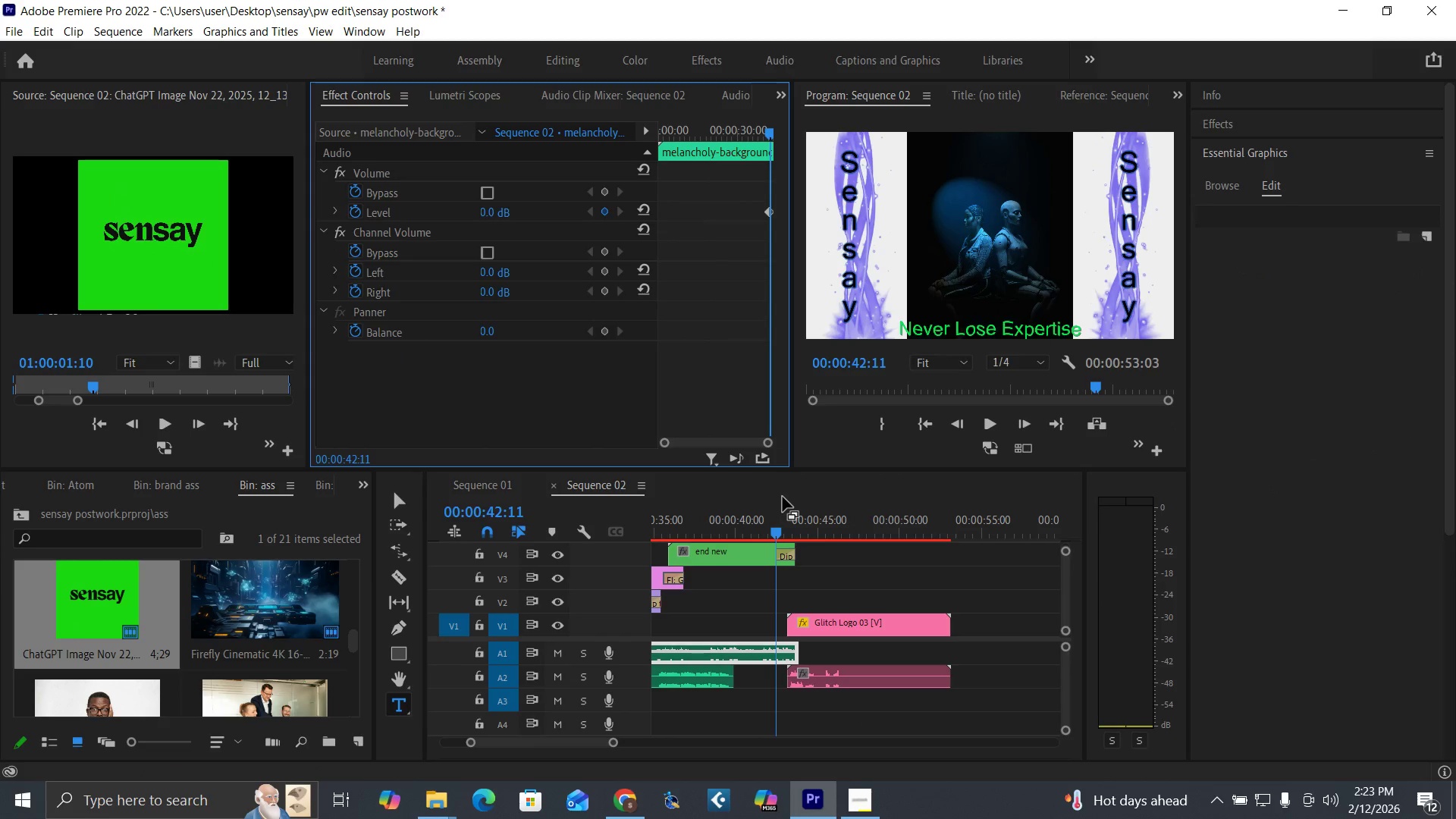 
key(Equal)
 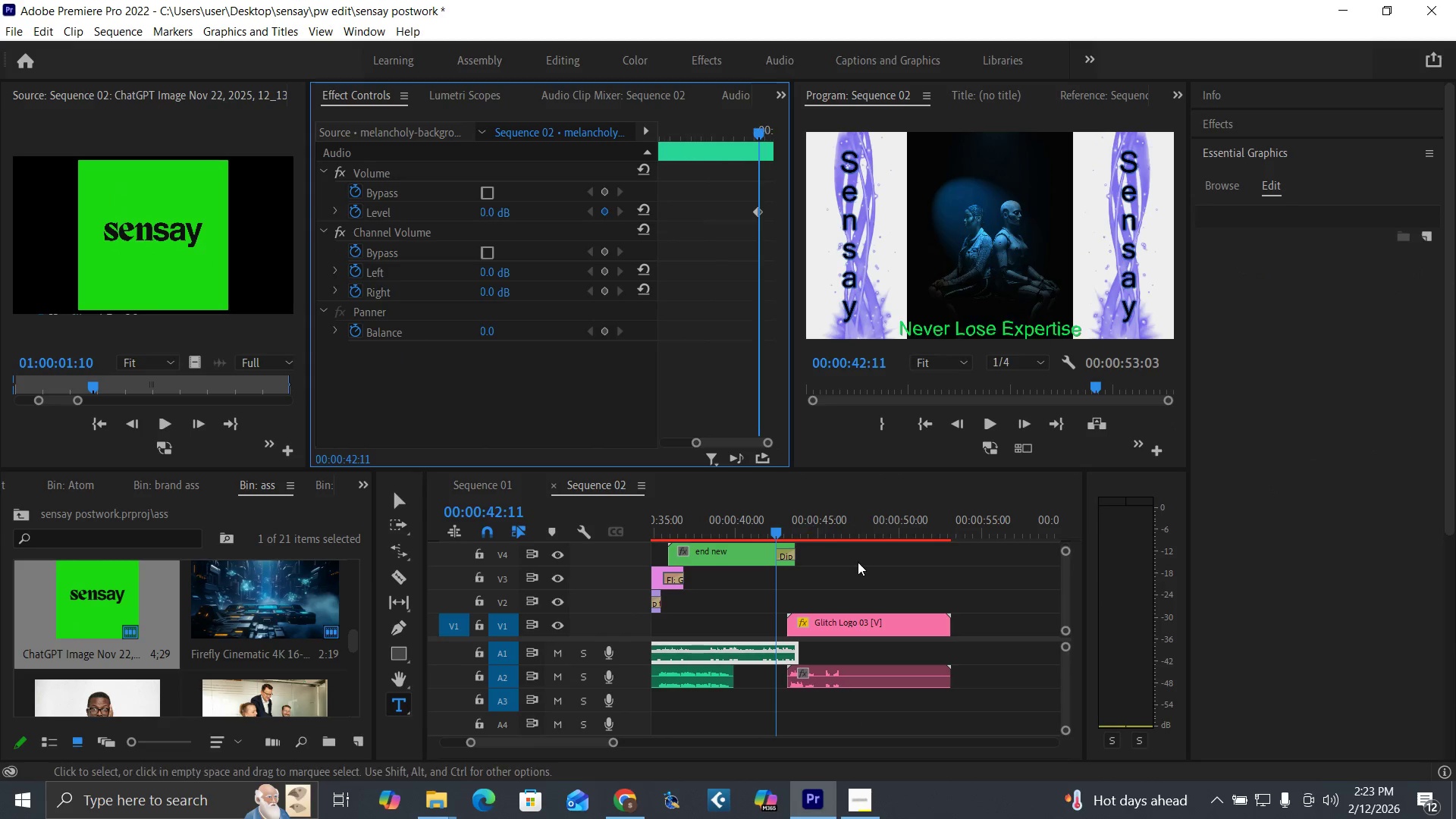 
key(Equal)
 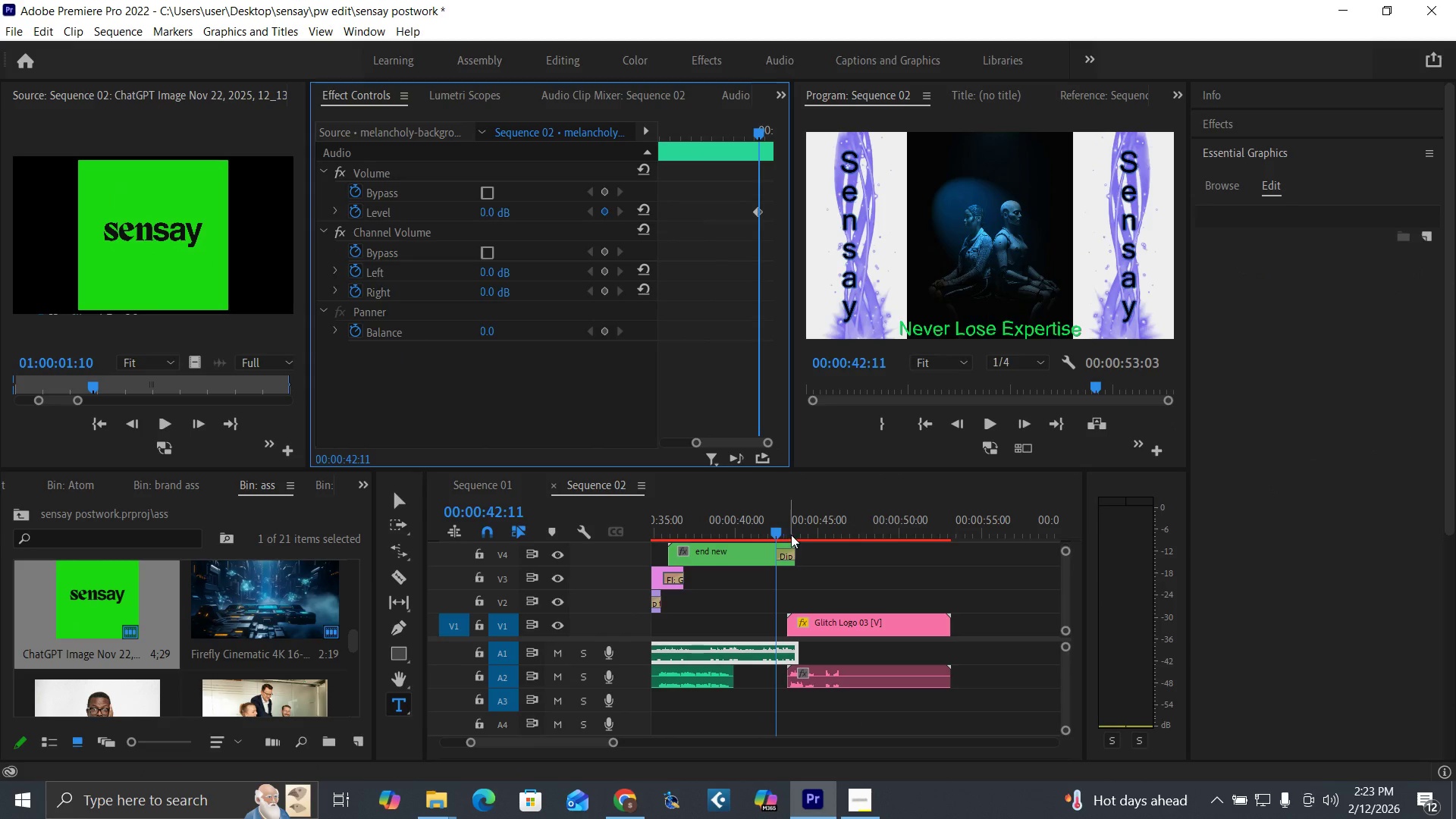 
left_click([793, 535])
 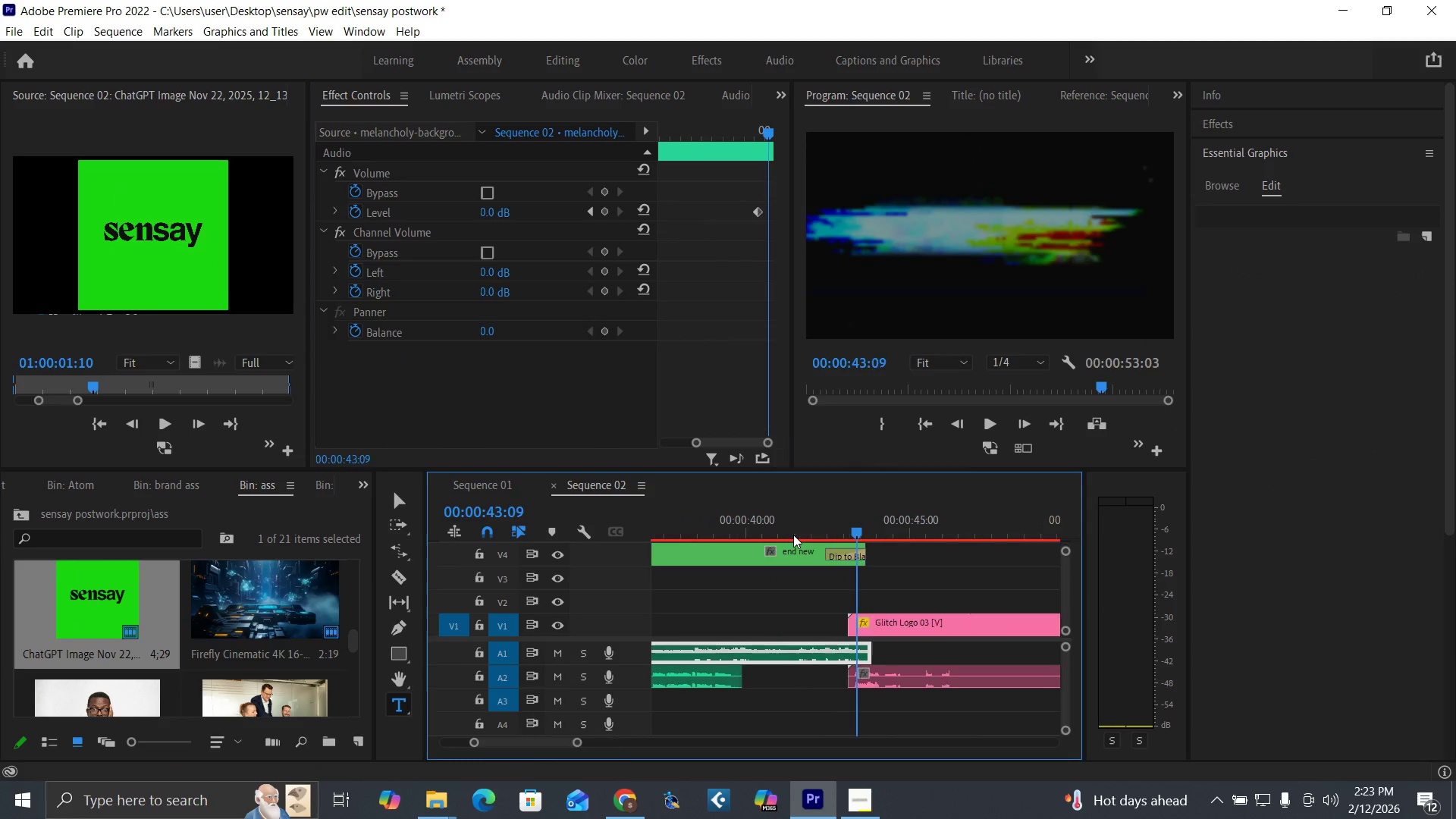 
key(Equal)
 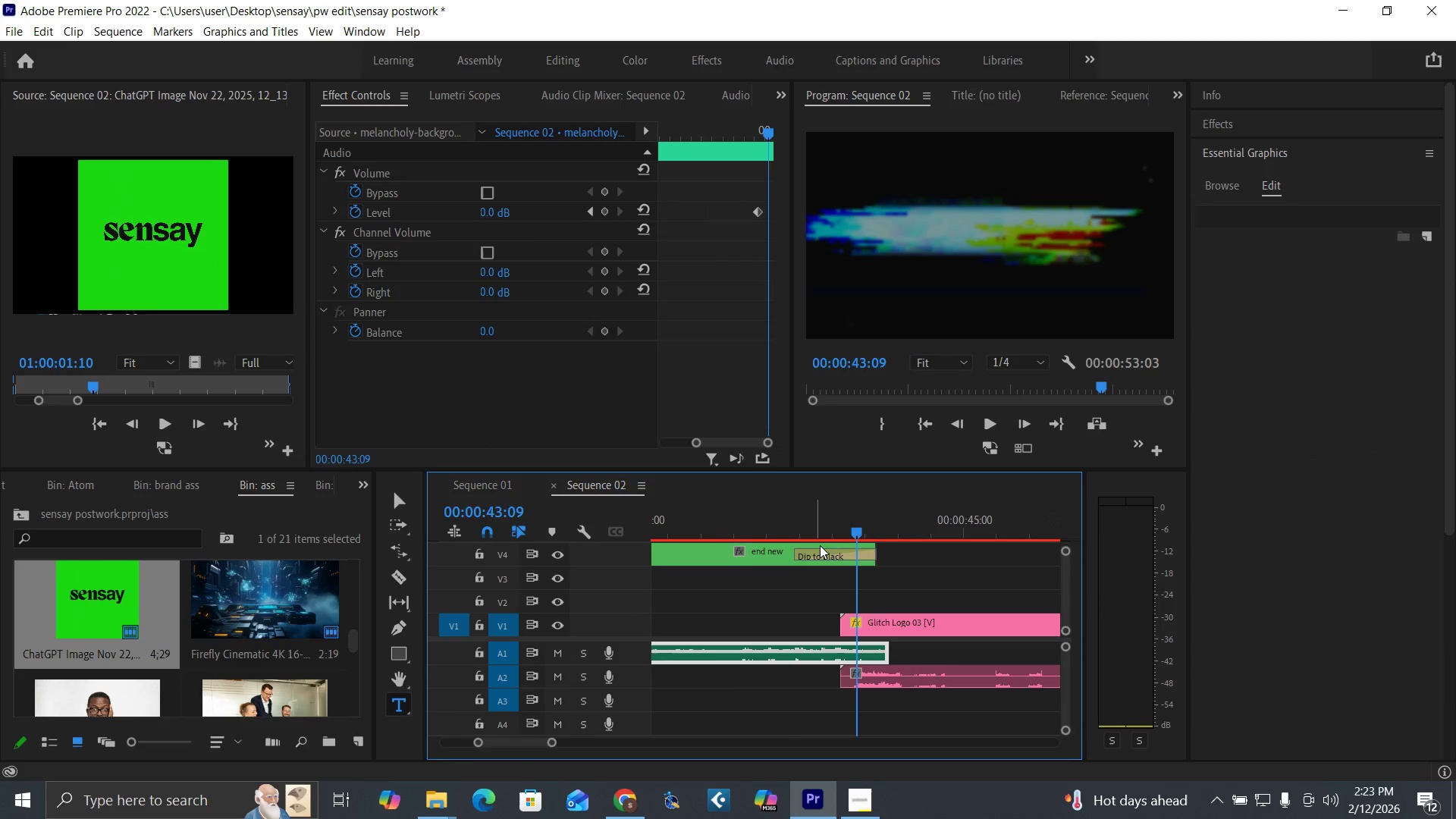 
key(Equal)
 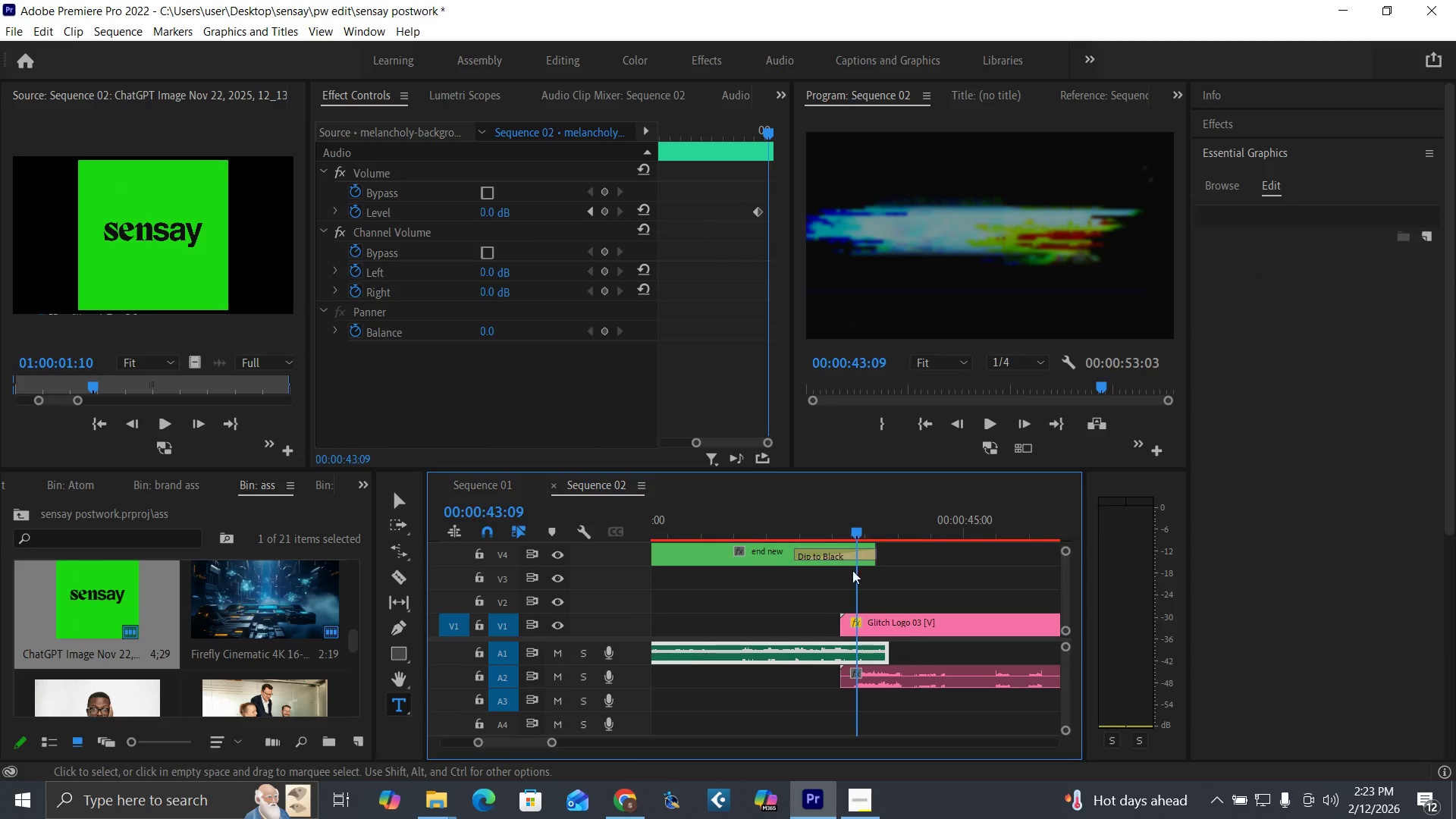 
key(Equal)
 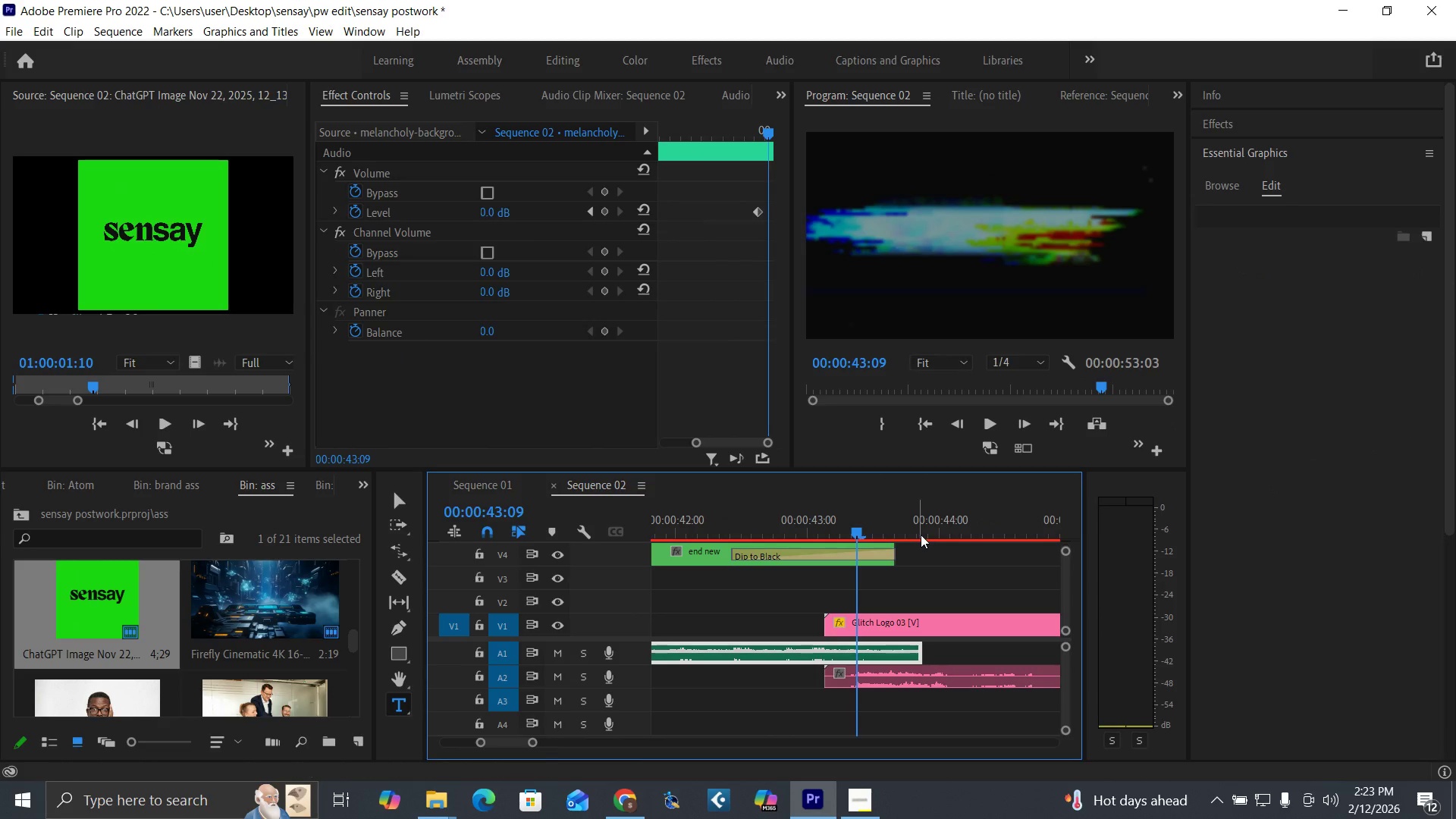 
left_click([921, 533])
 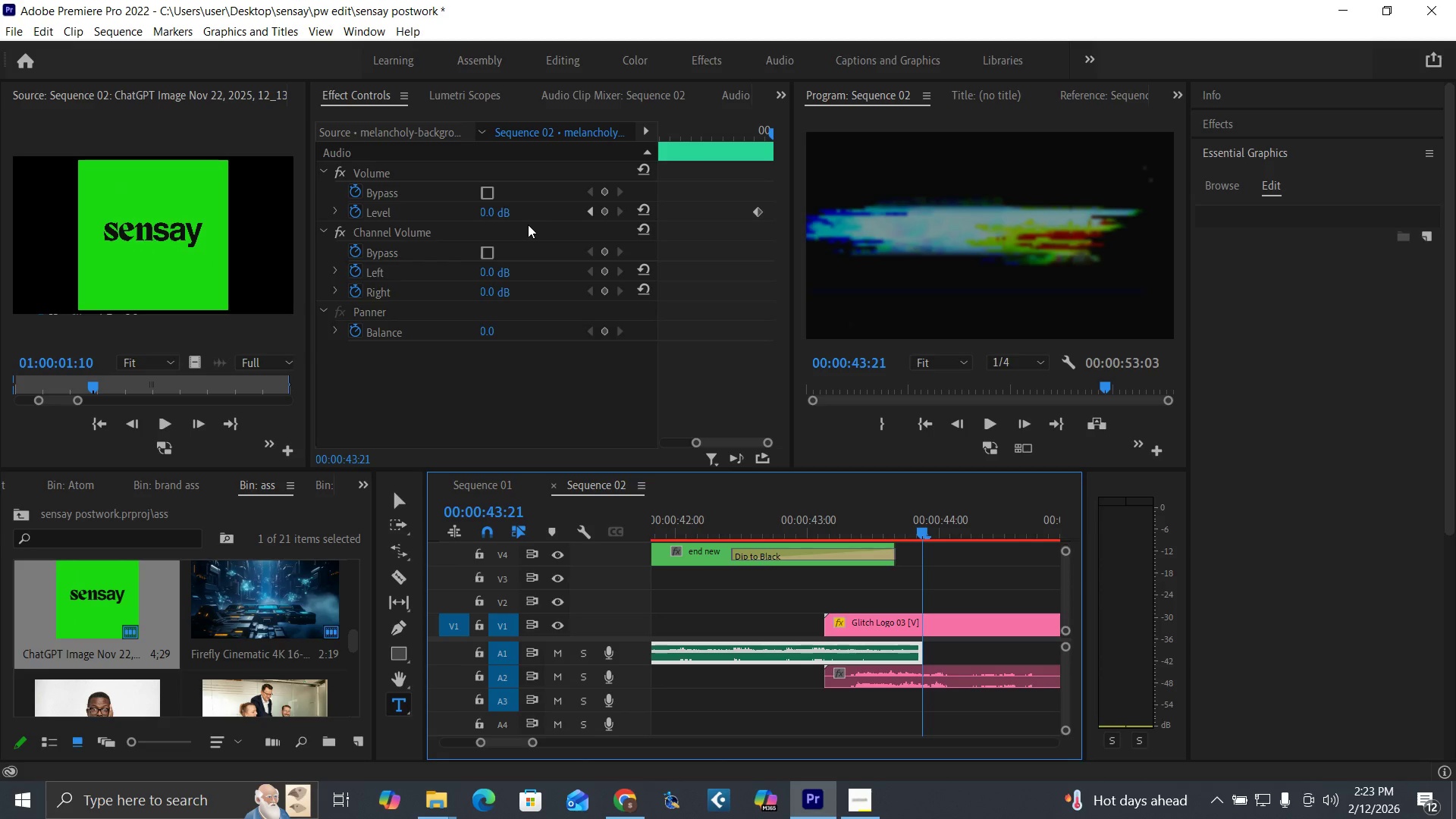 
left_click([488, 212])
 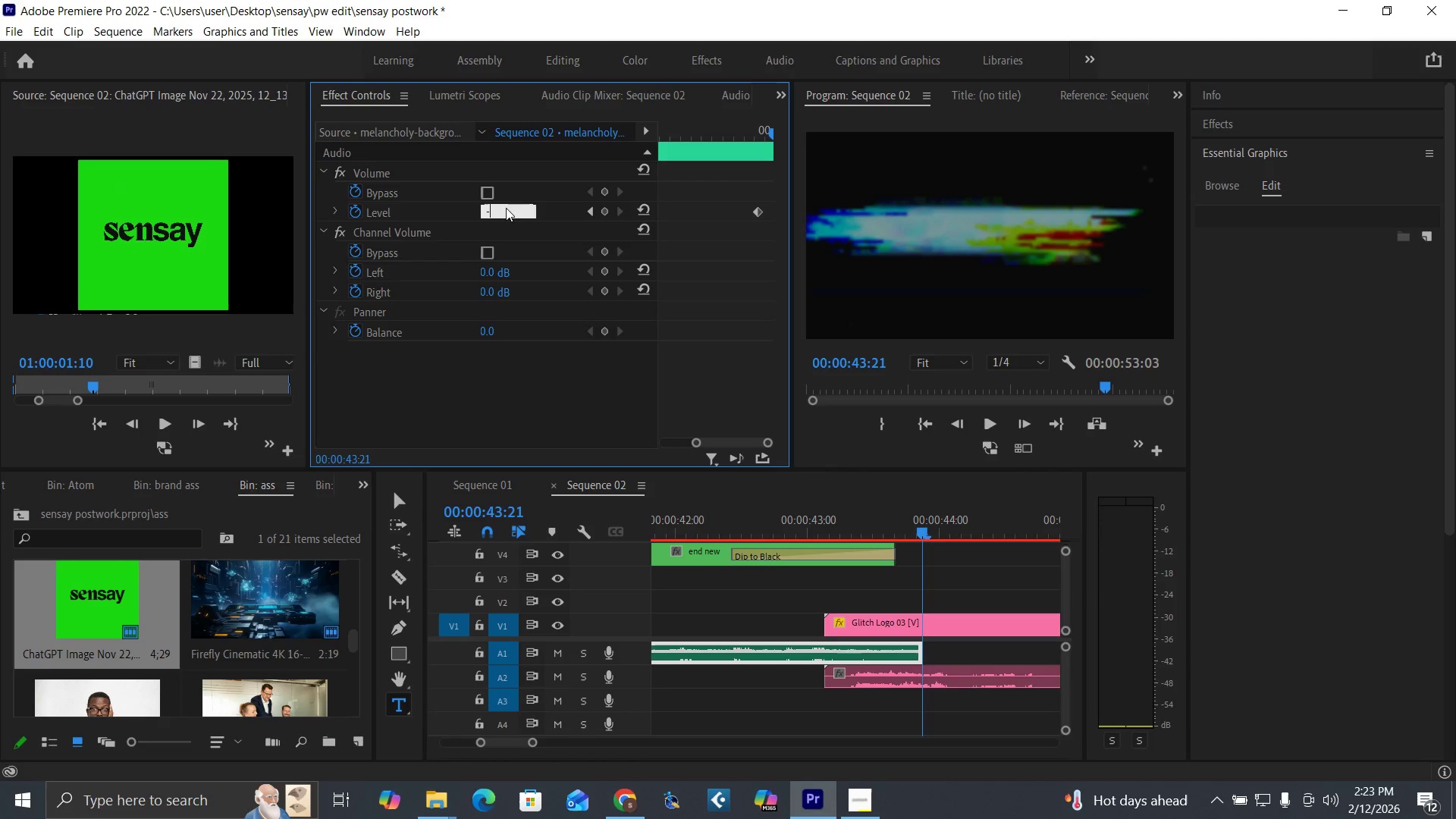 
type(-50)
 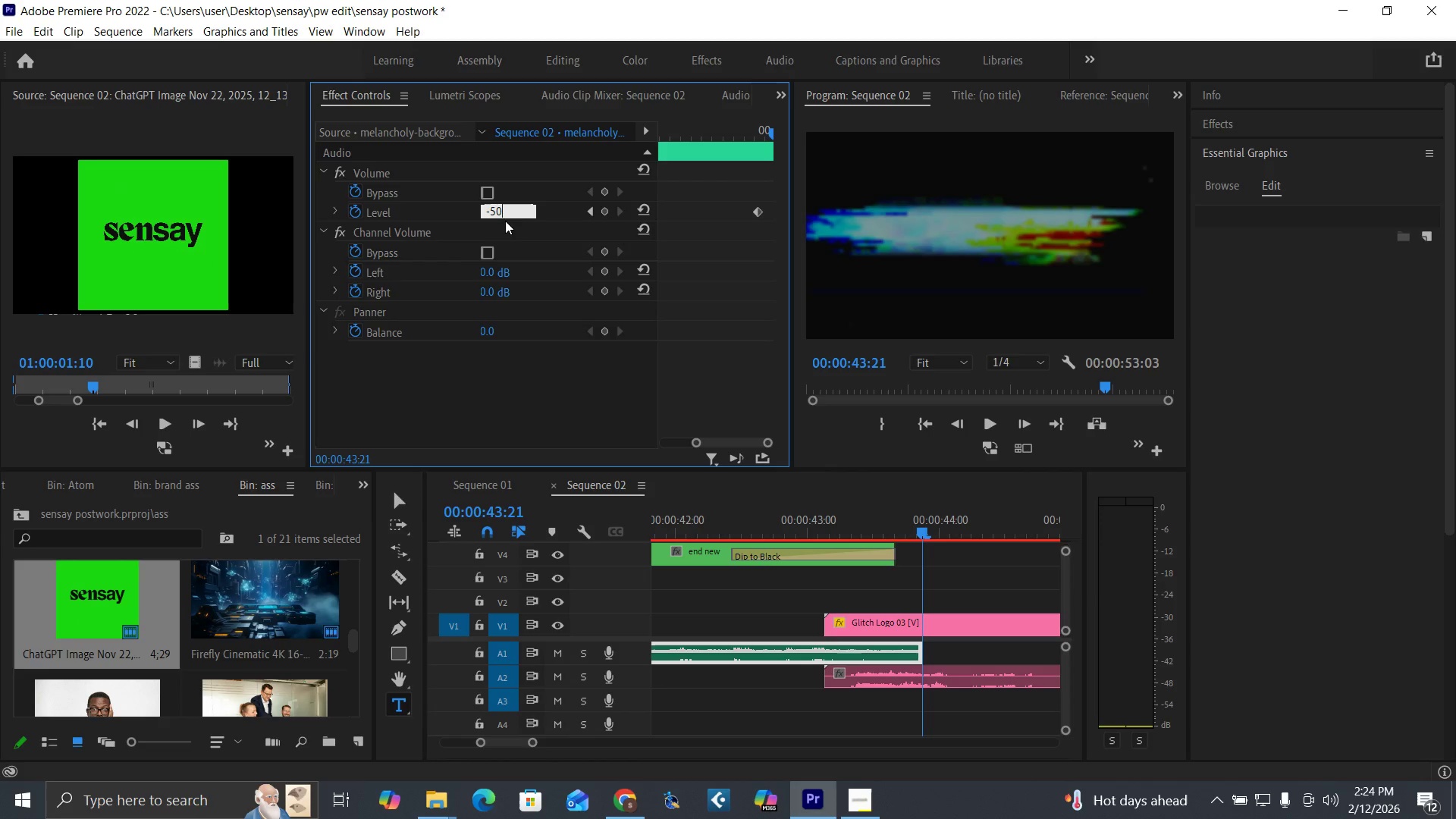 
key(Enter)